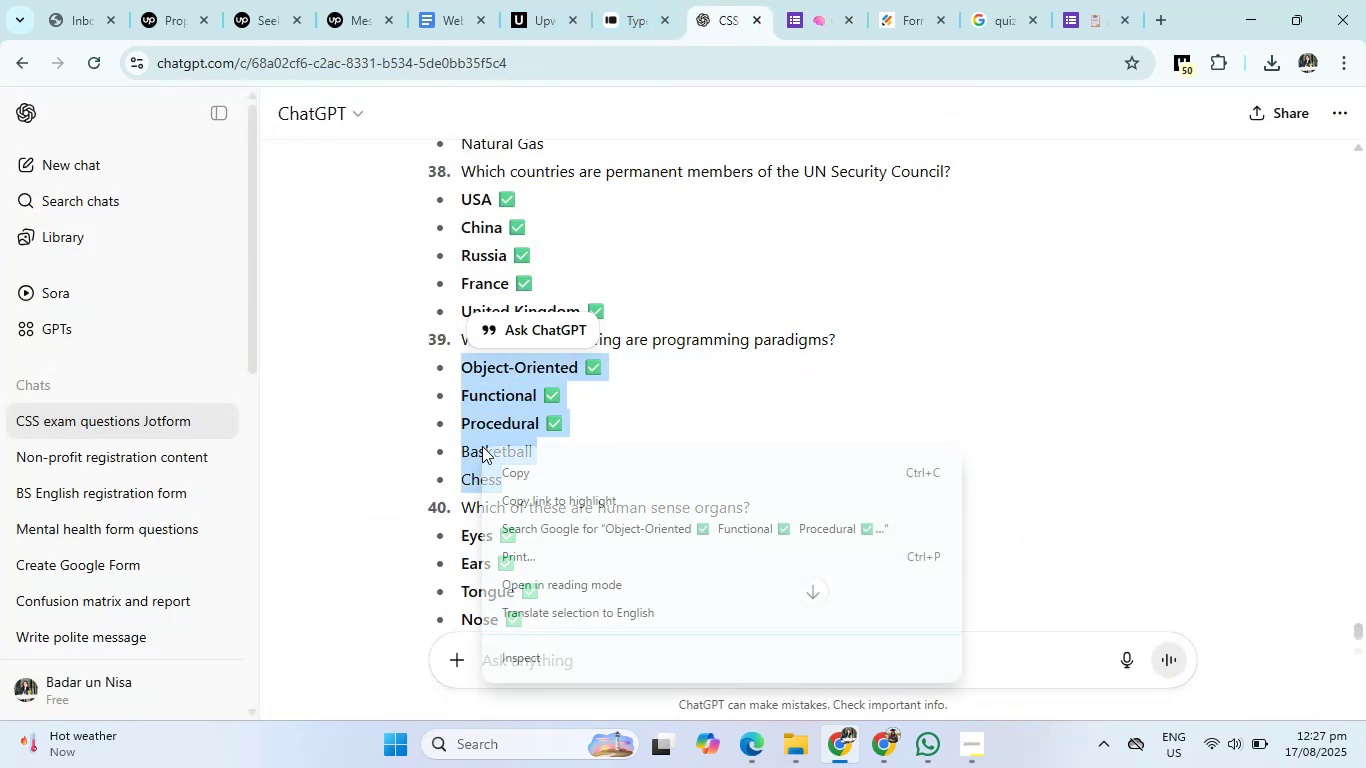 
right_click([482, 446])
 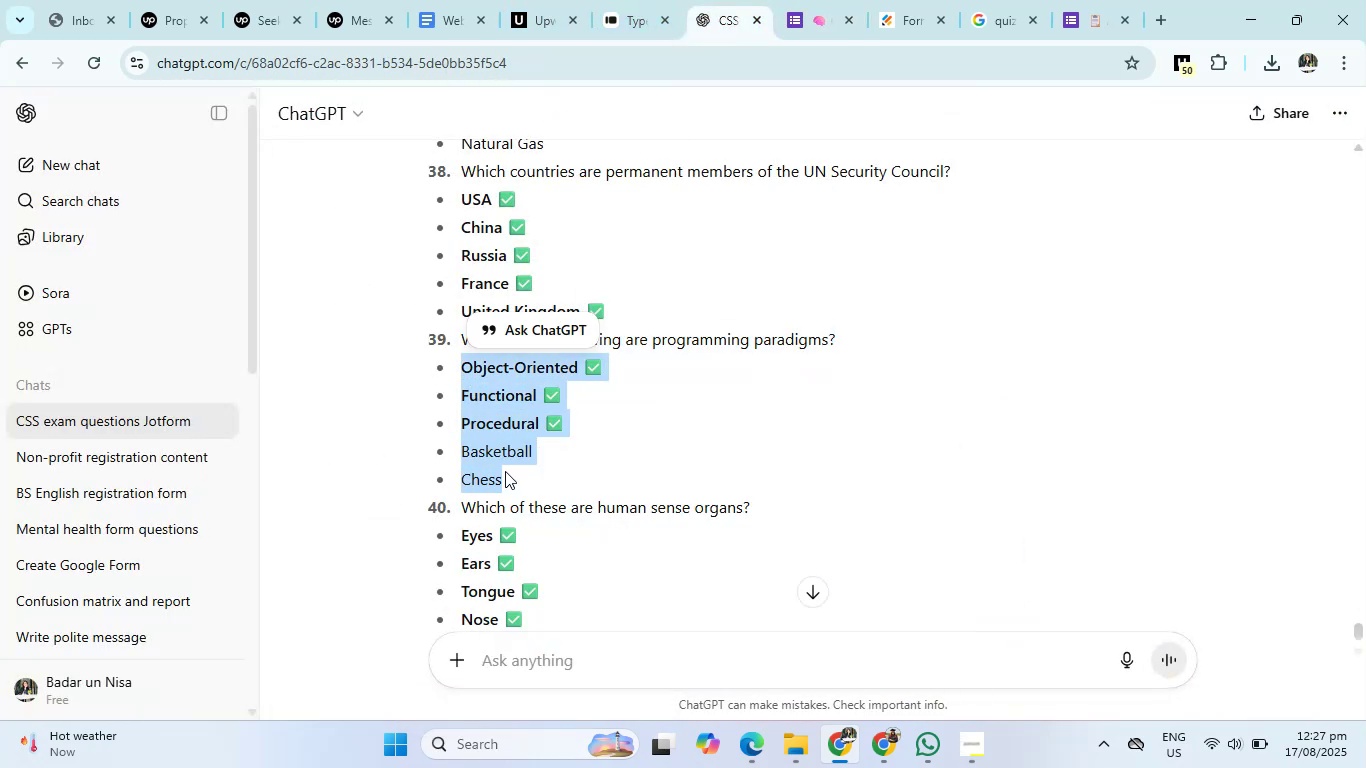 
left_click([505, 471])
 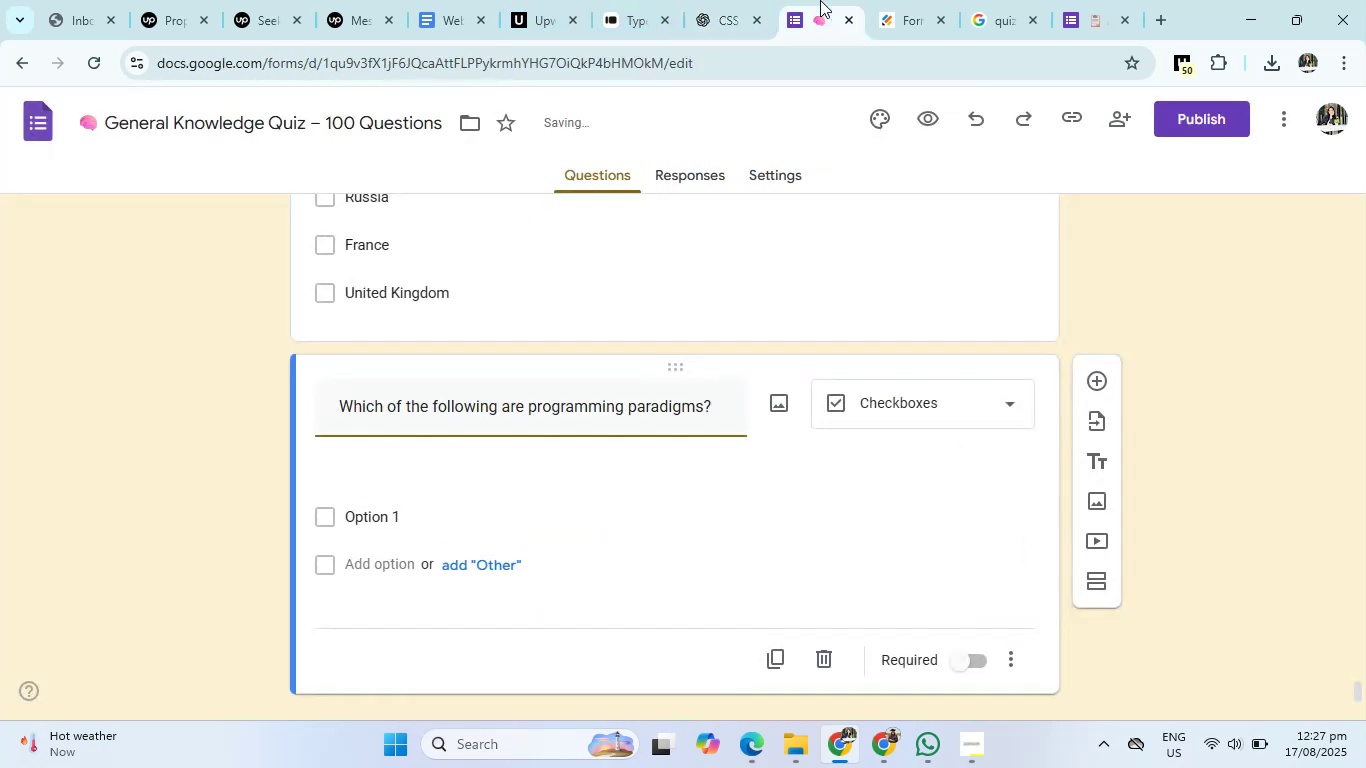 
left_click([820, 0])
 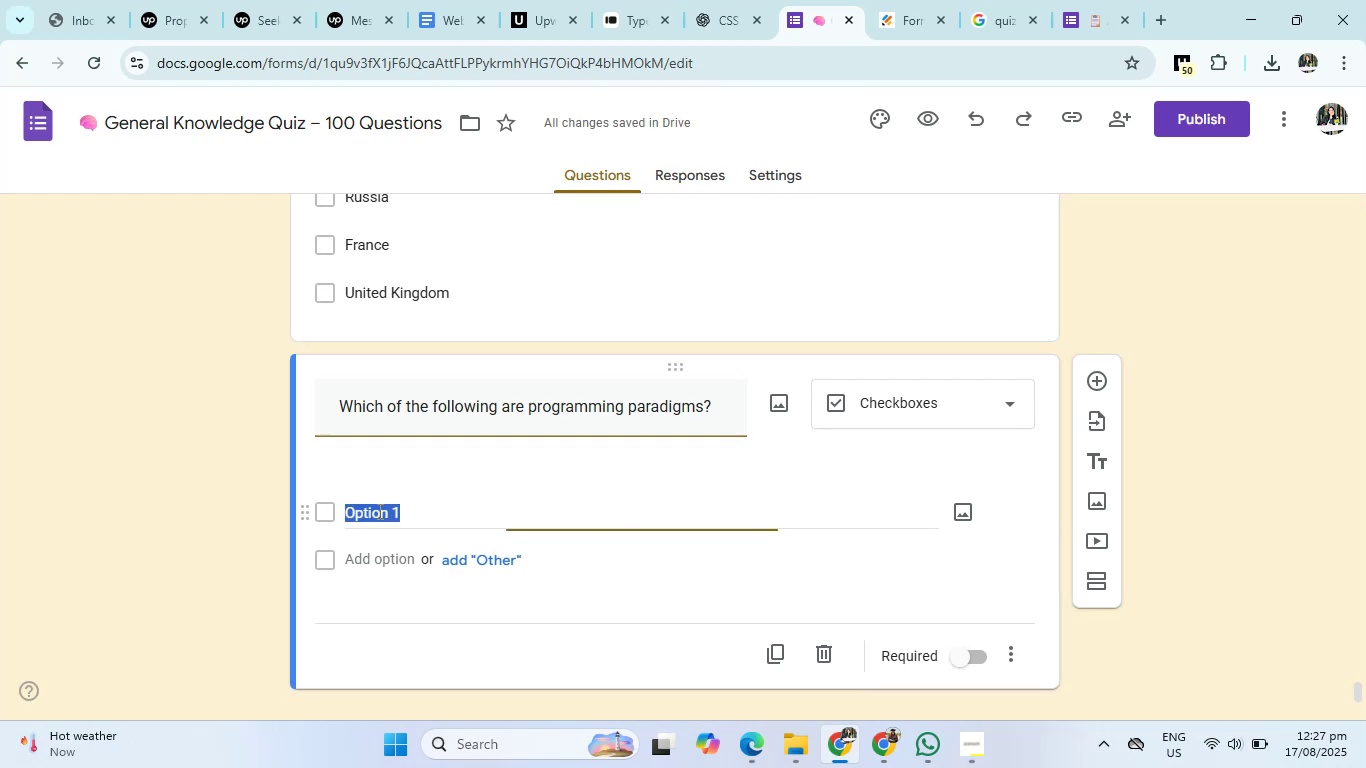 
left_click([378, 511])
 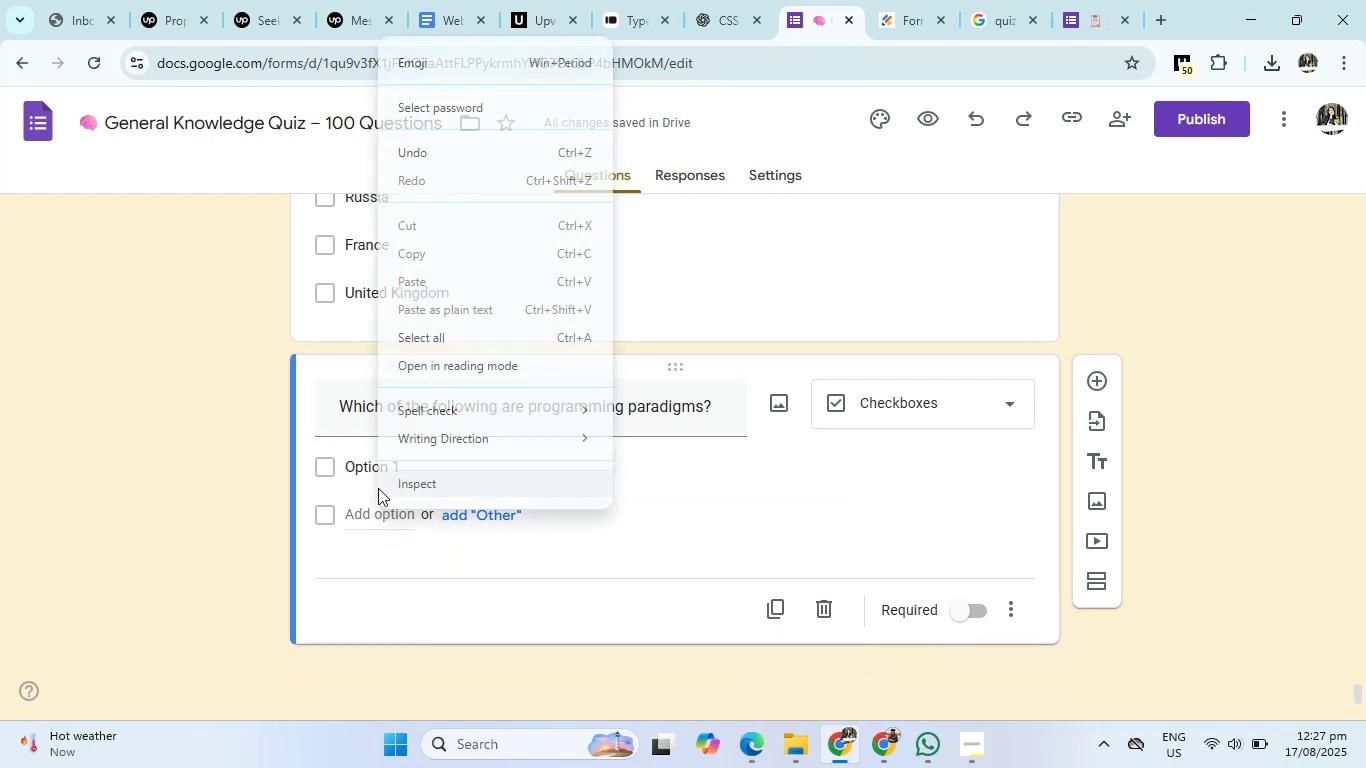 
right_click([378, 509])
 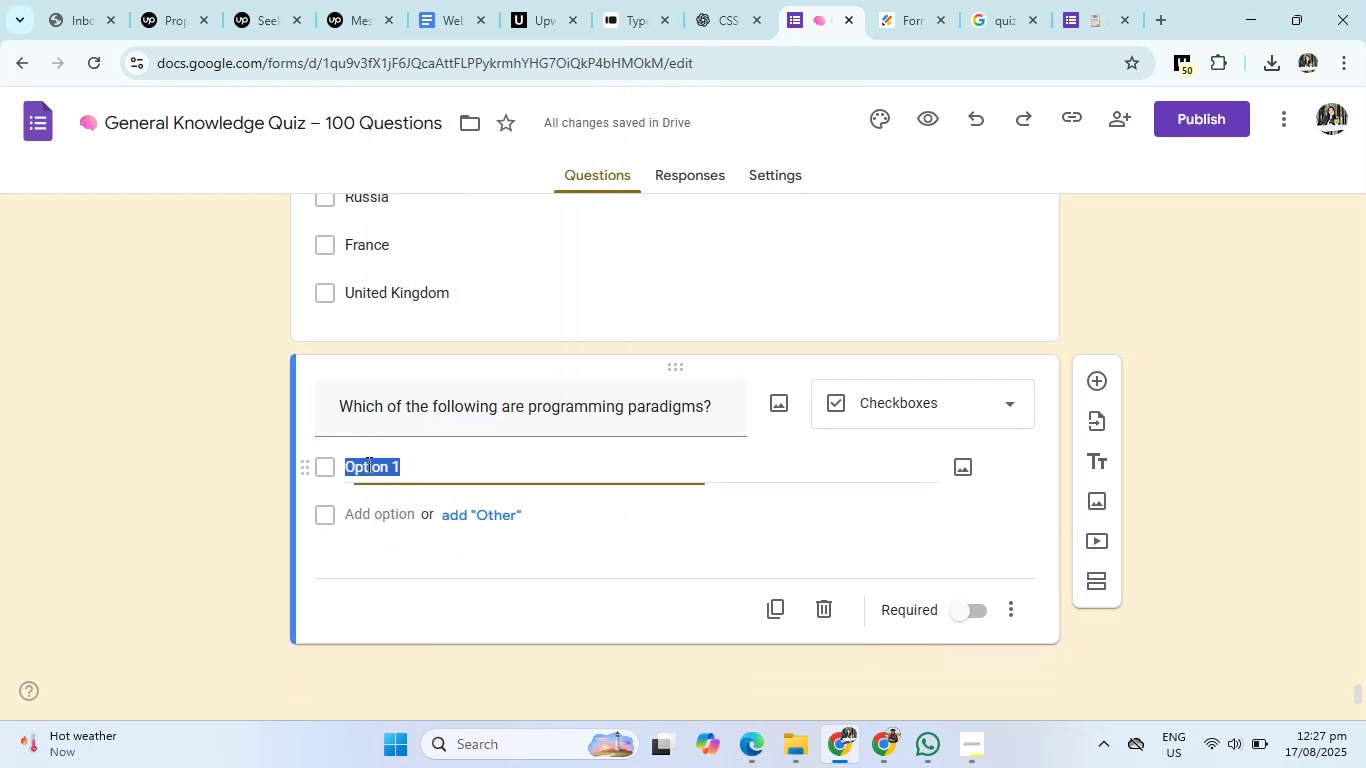 
left_click([367, 464])
 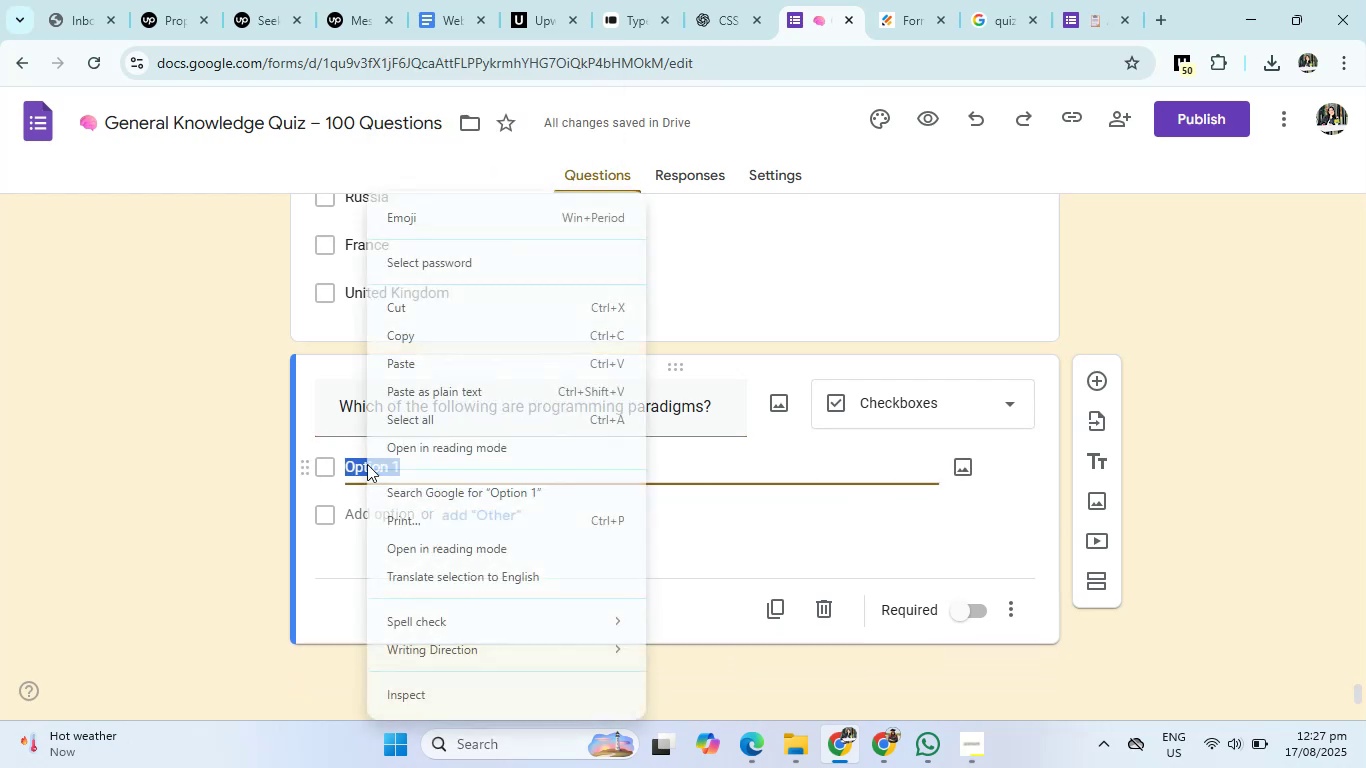 
right_click([367, 464])
 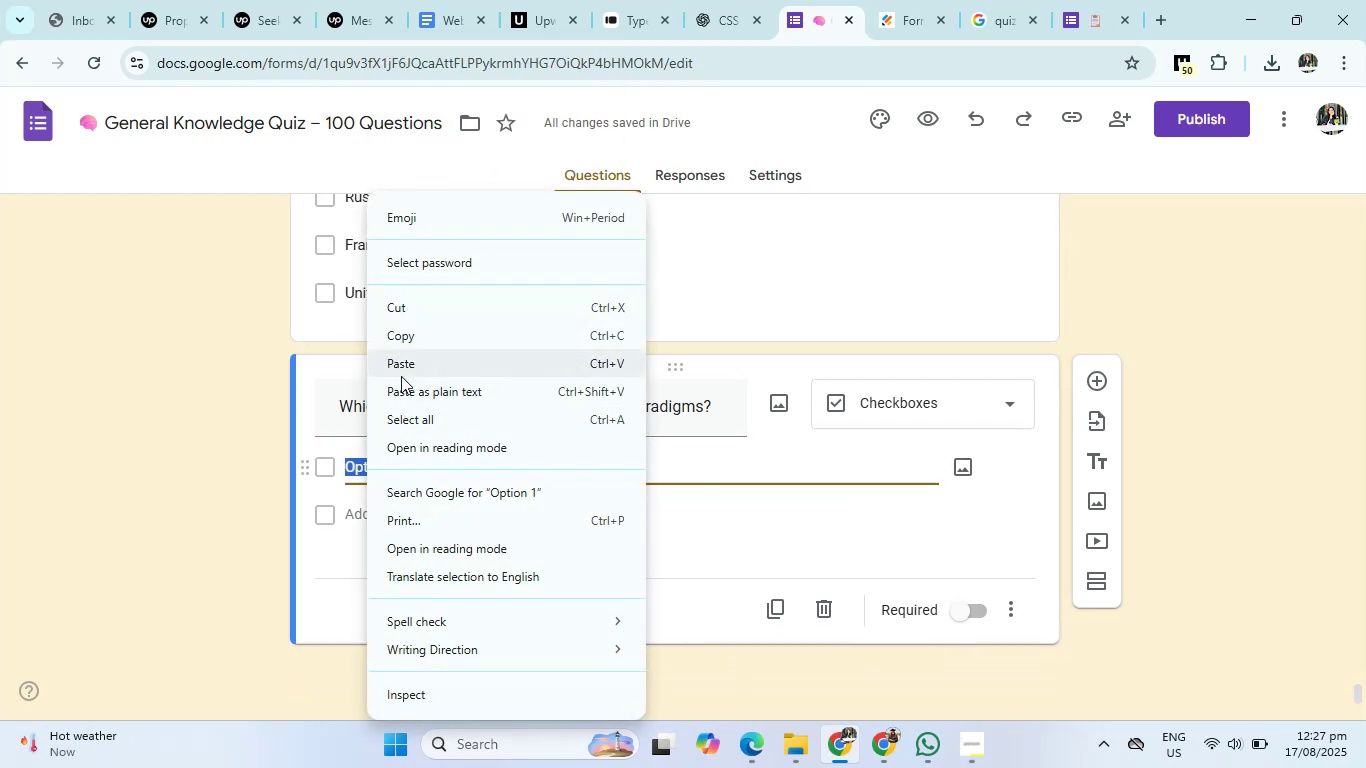 
left_click([401, 376])
 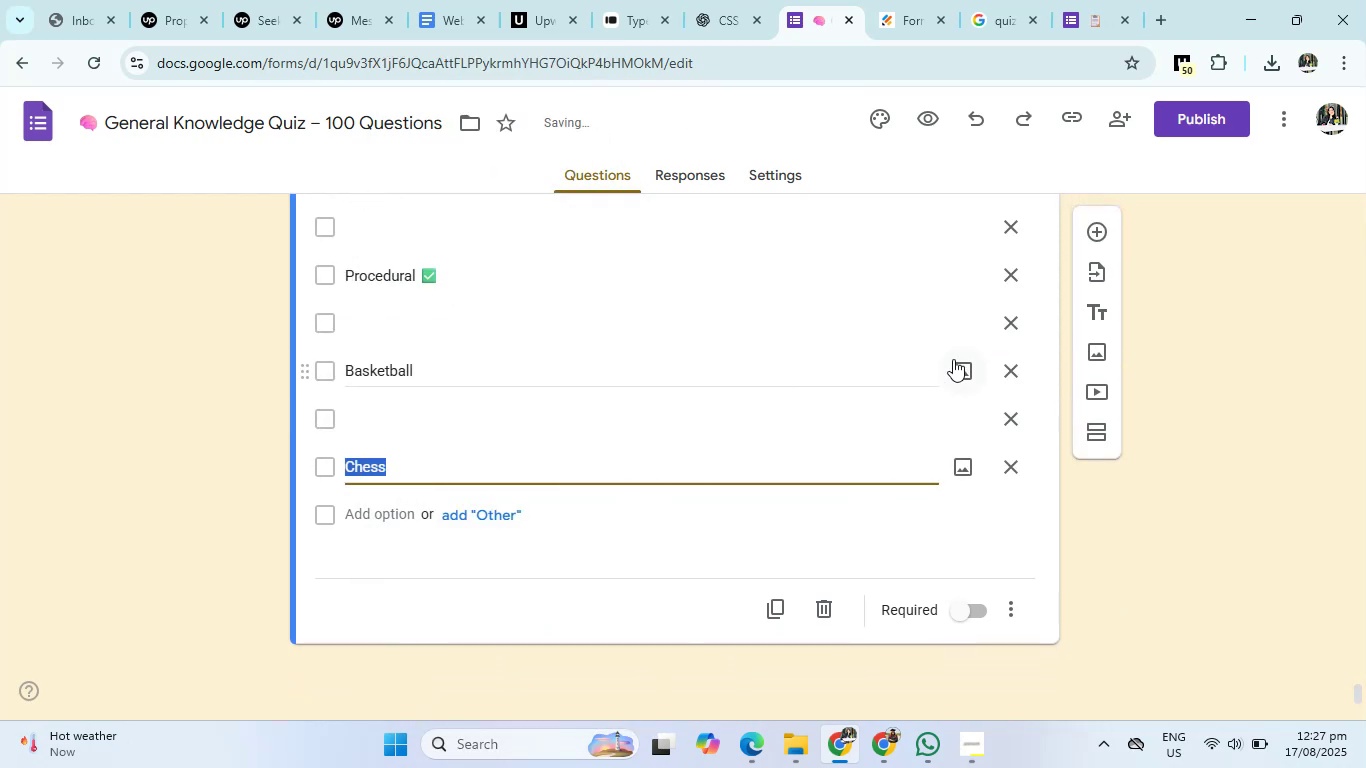 
scroll: coordinate [953, 359], scroll_direction: up, amount: 2.0
 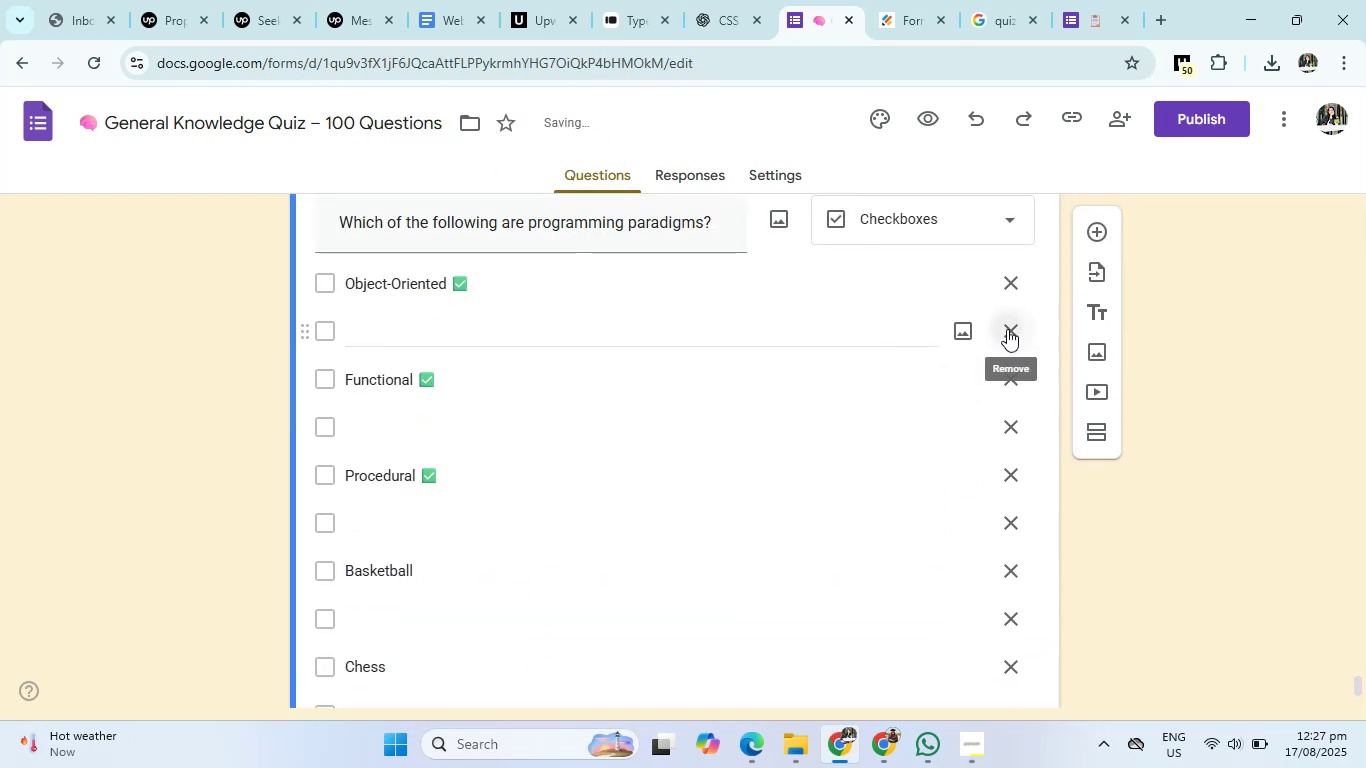 
left_click([1007, 329])
 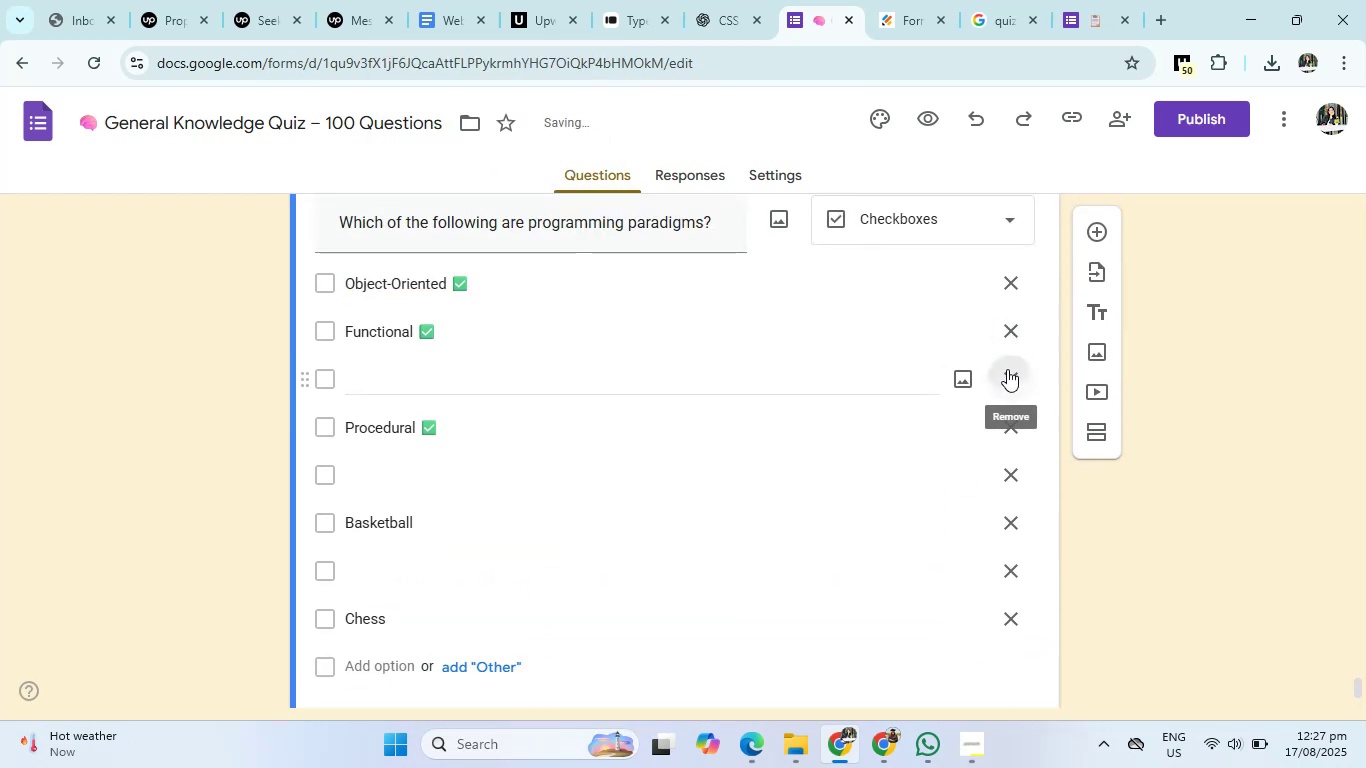 
left_click([1007, 369])
 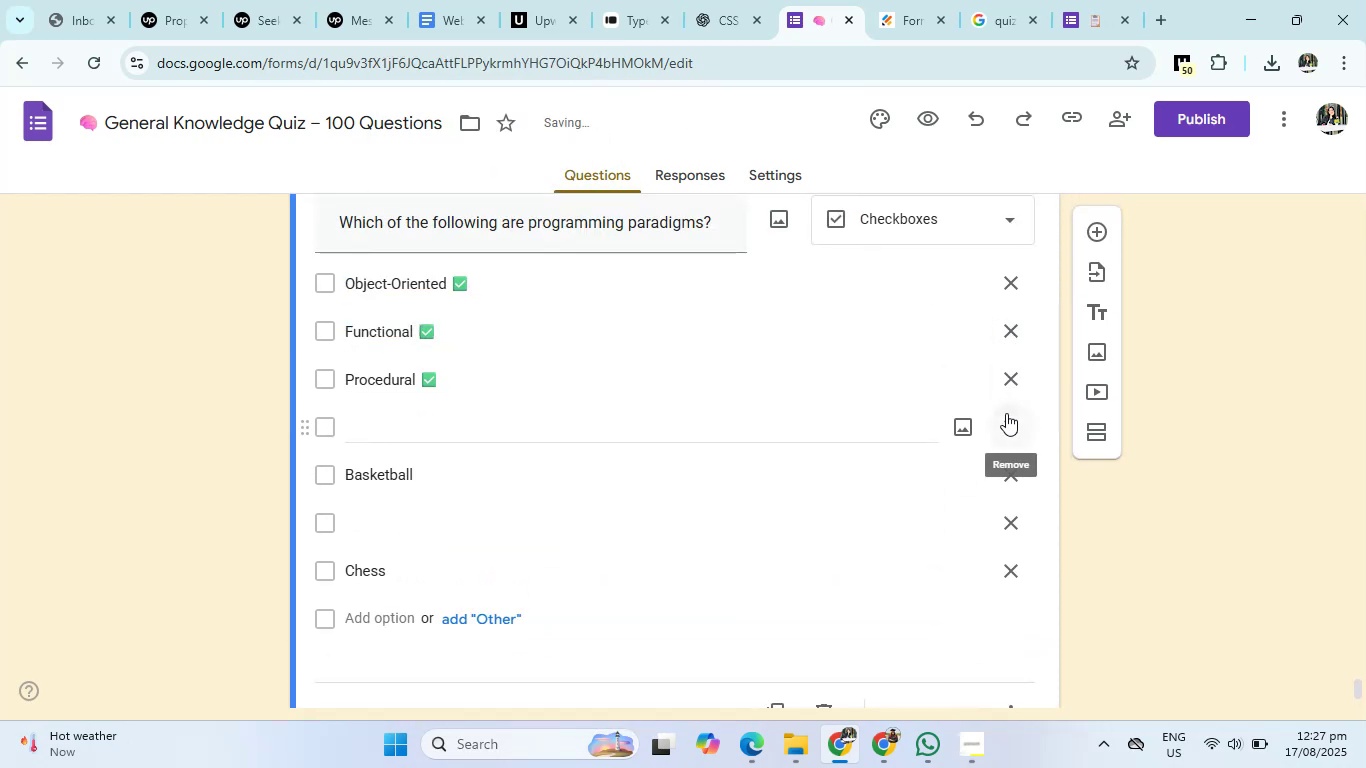 
left_click([1006, 413])
 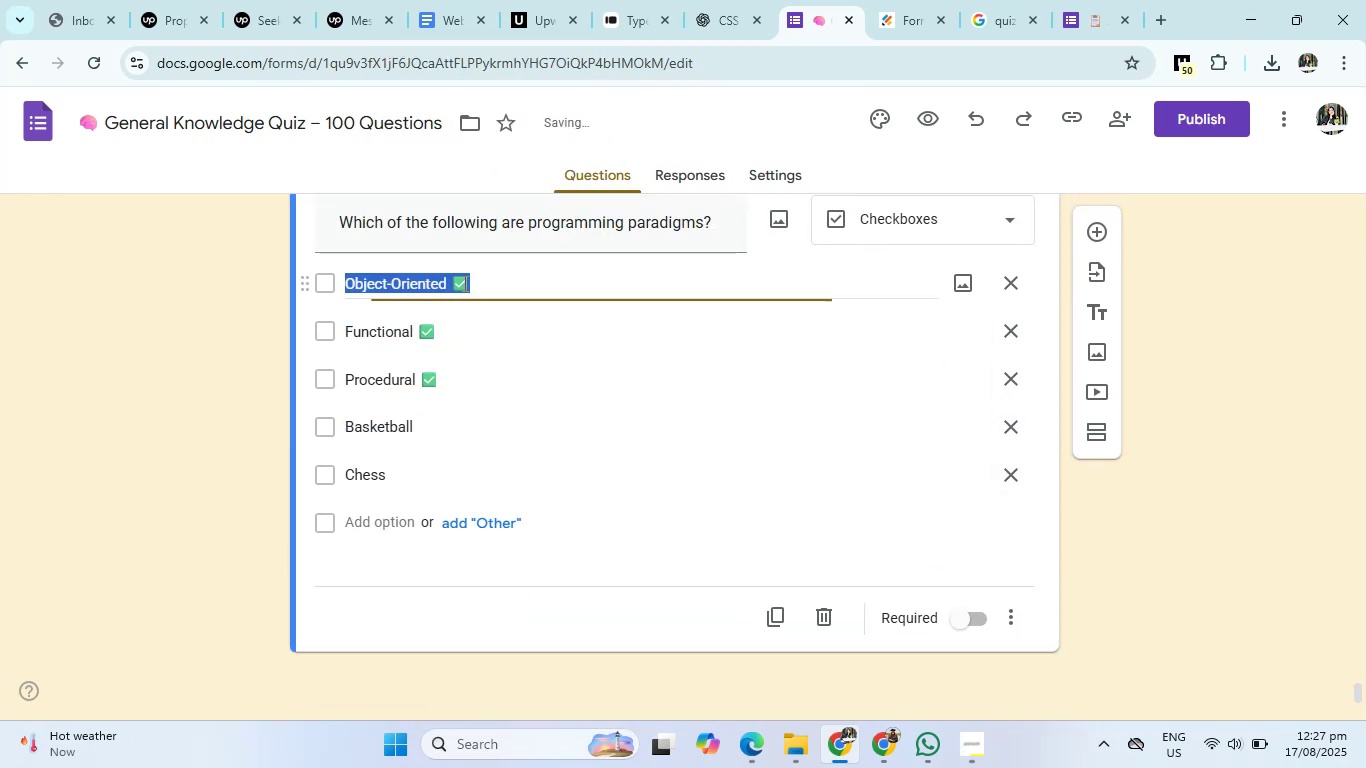 
double_click([486, 275])
 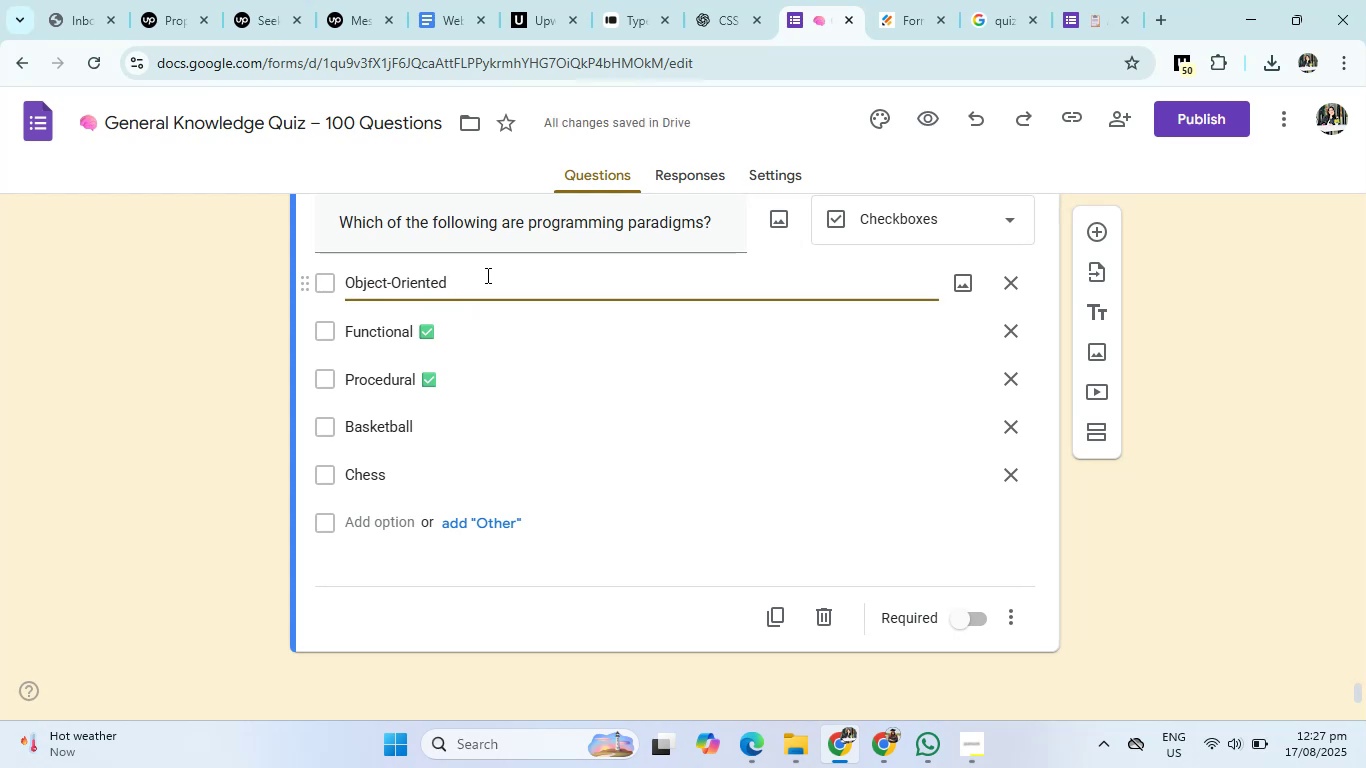 
key(Backspace)
 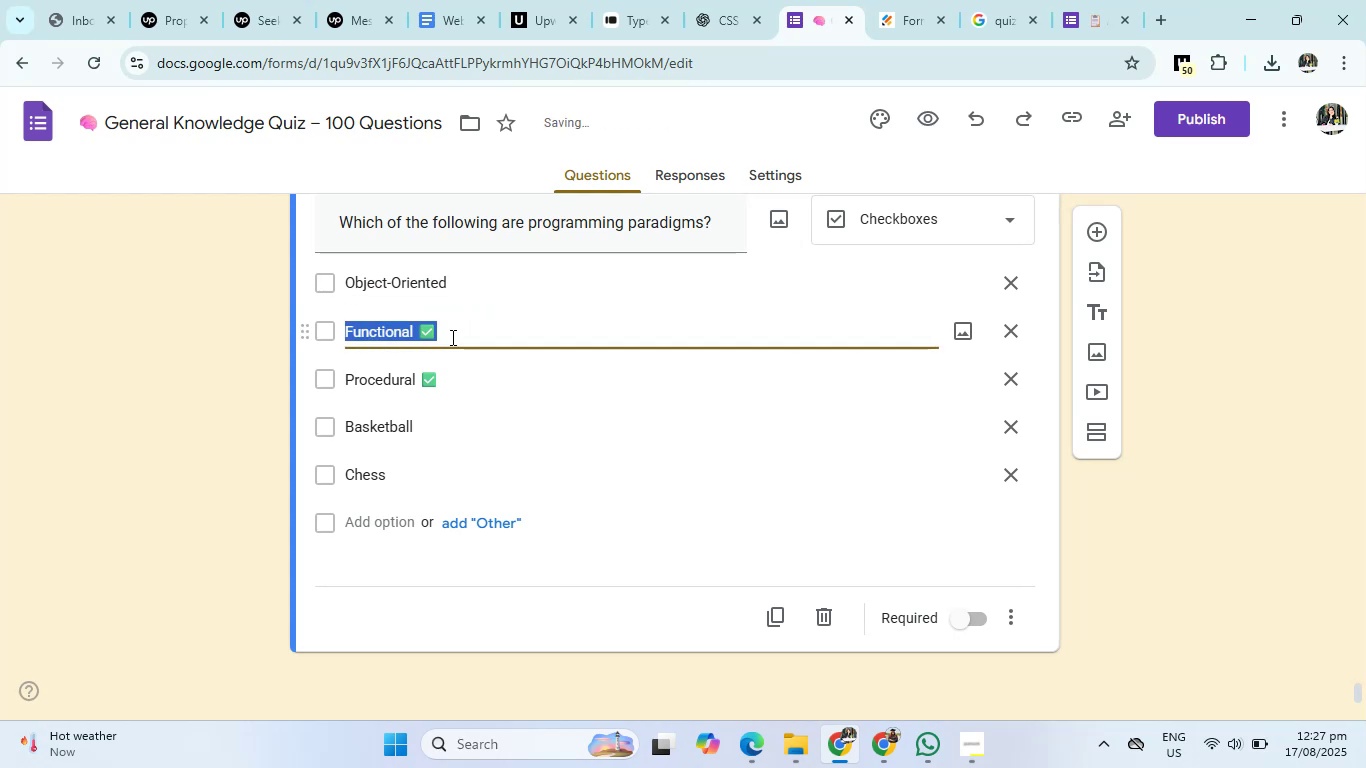 
double_click([451, 337])
 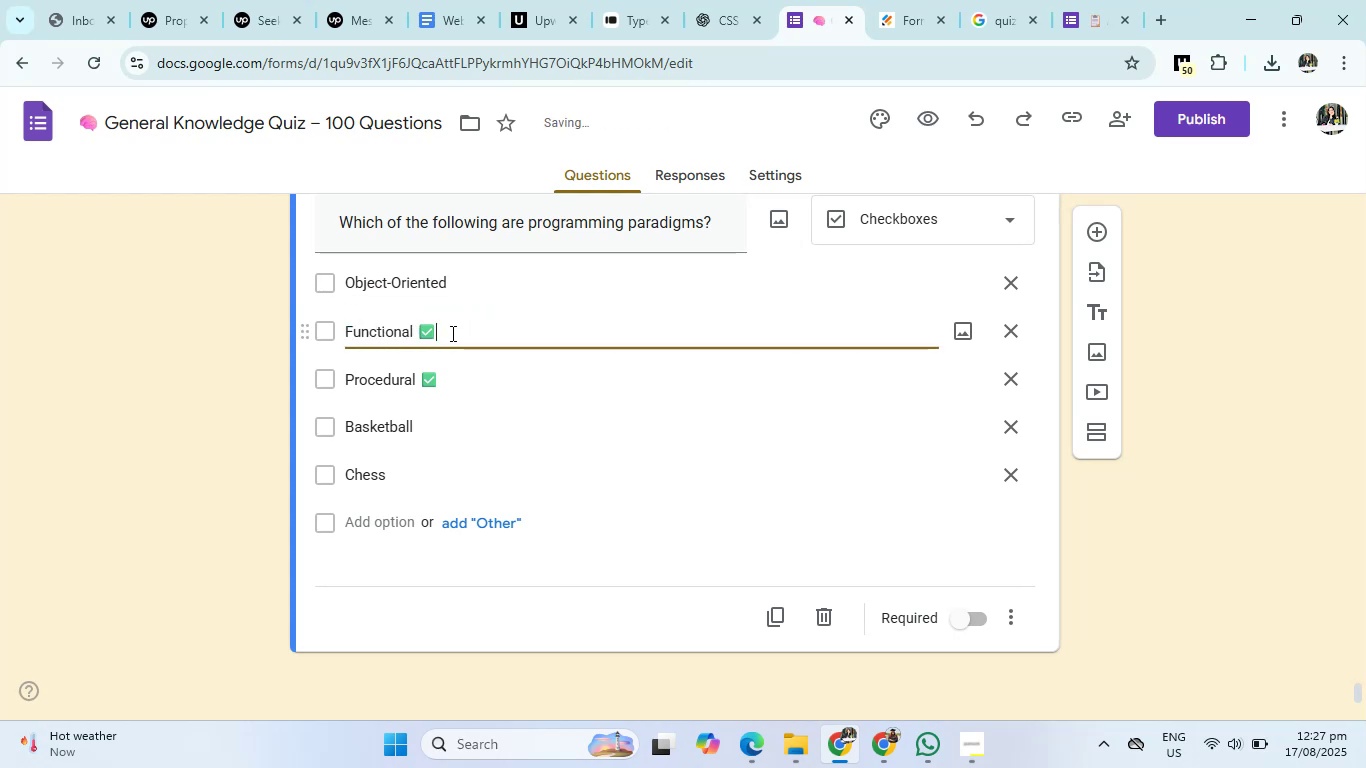 
triple_click([451, 333])
 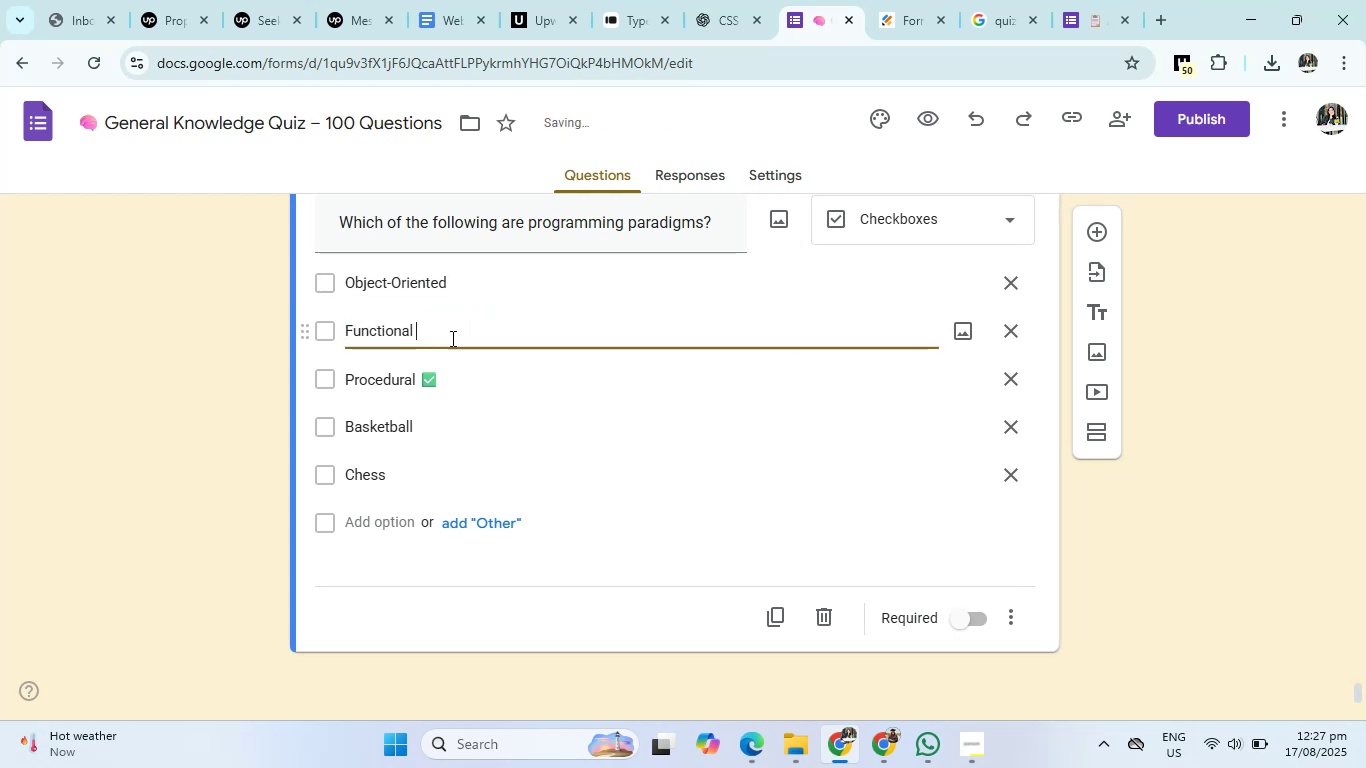 
key(Backspace)
 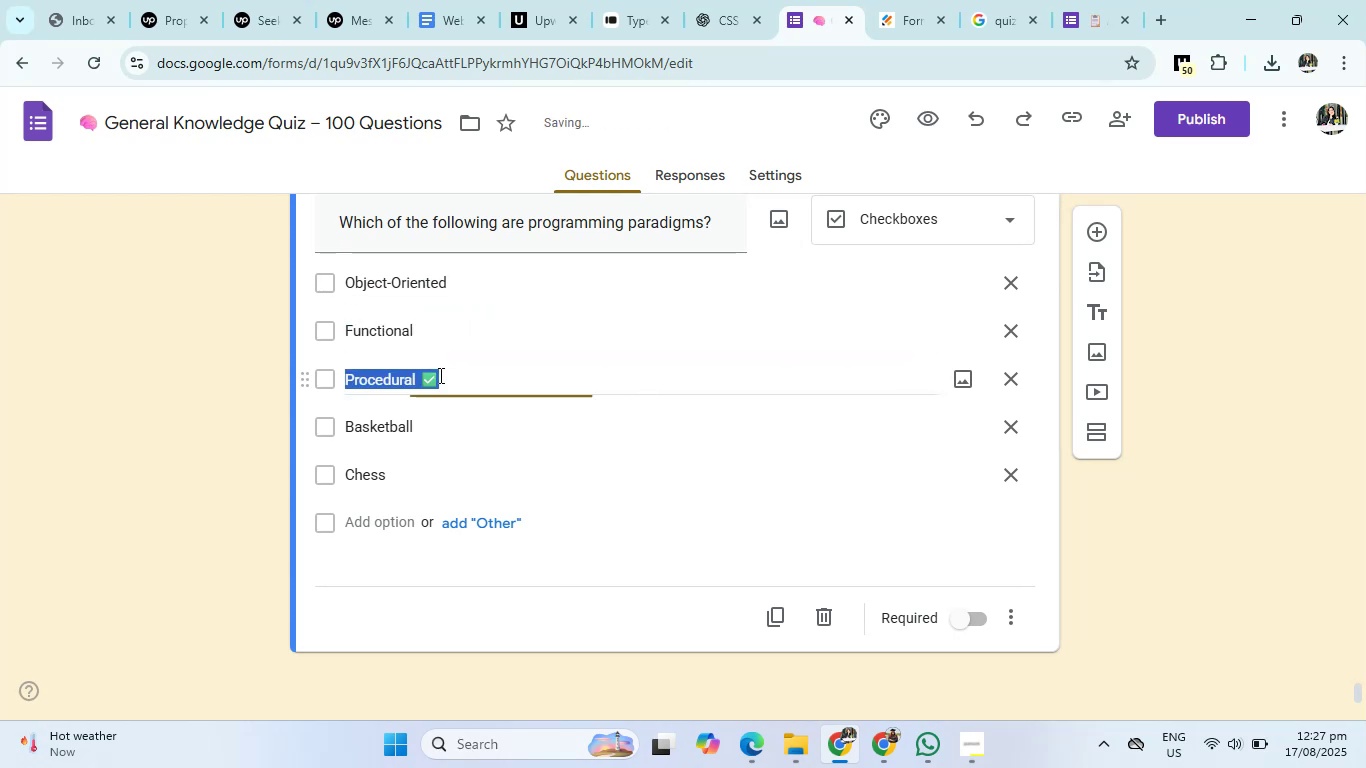 
left_click([439, 375])
 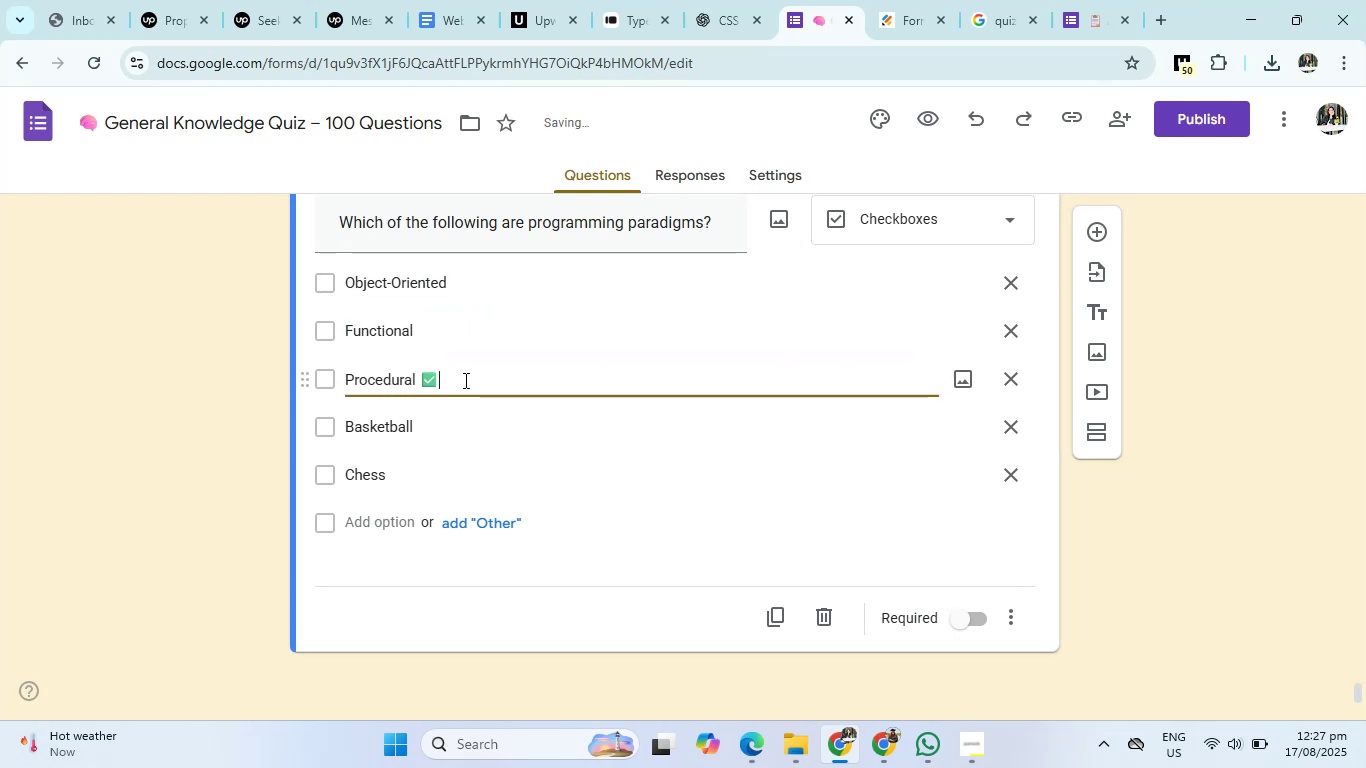 
left_click([464, 380])
 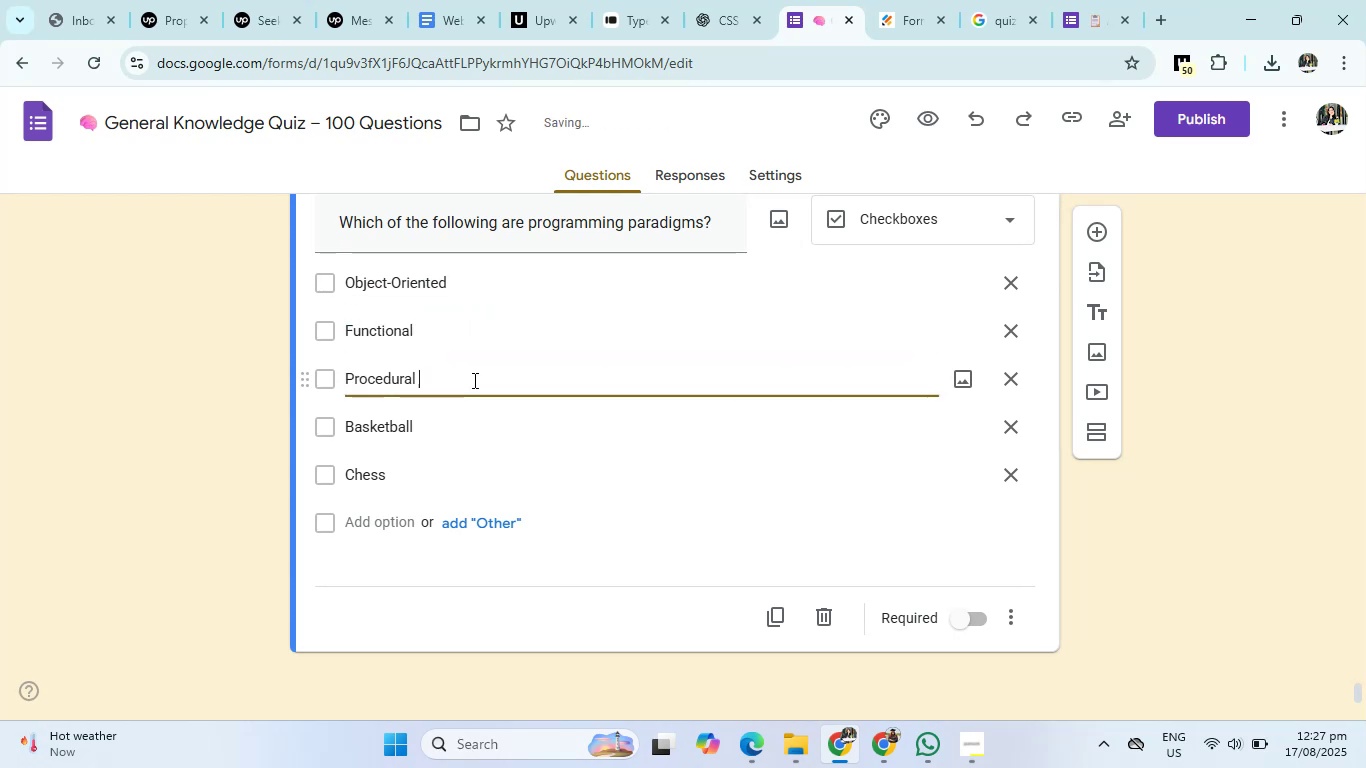 
key(Backspace)
 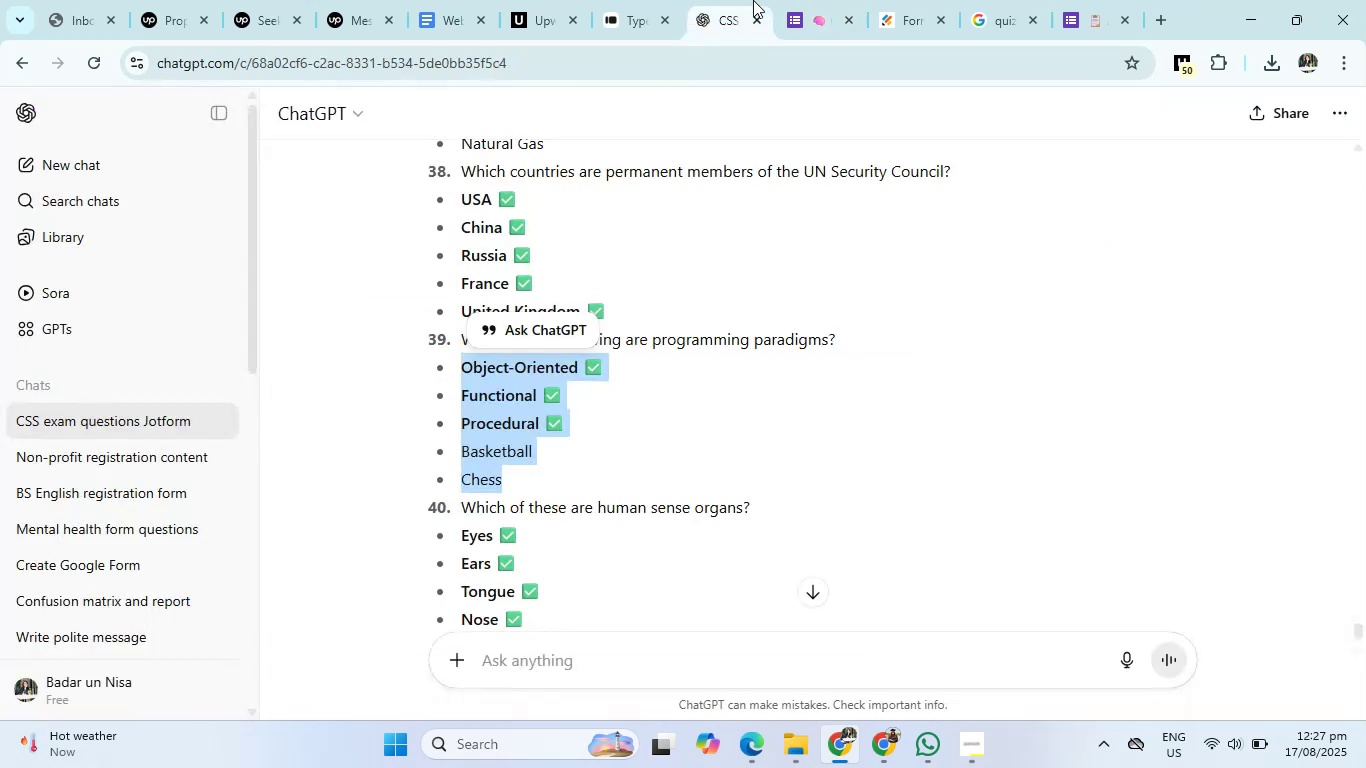 
left_click([753, 0])
 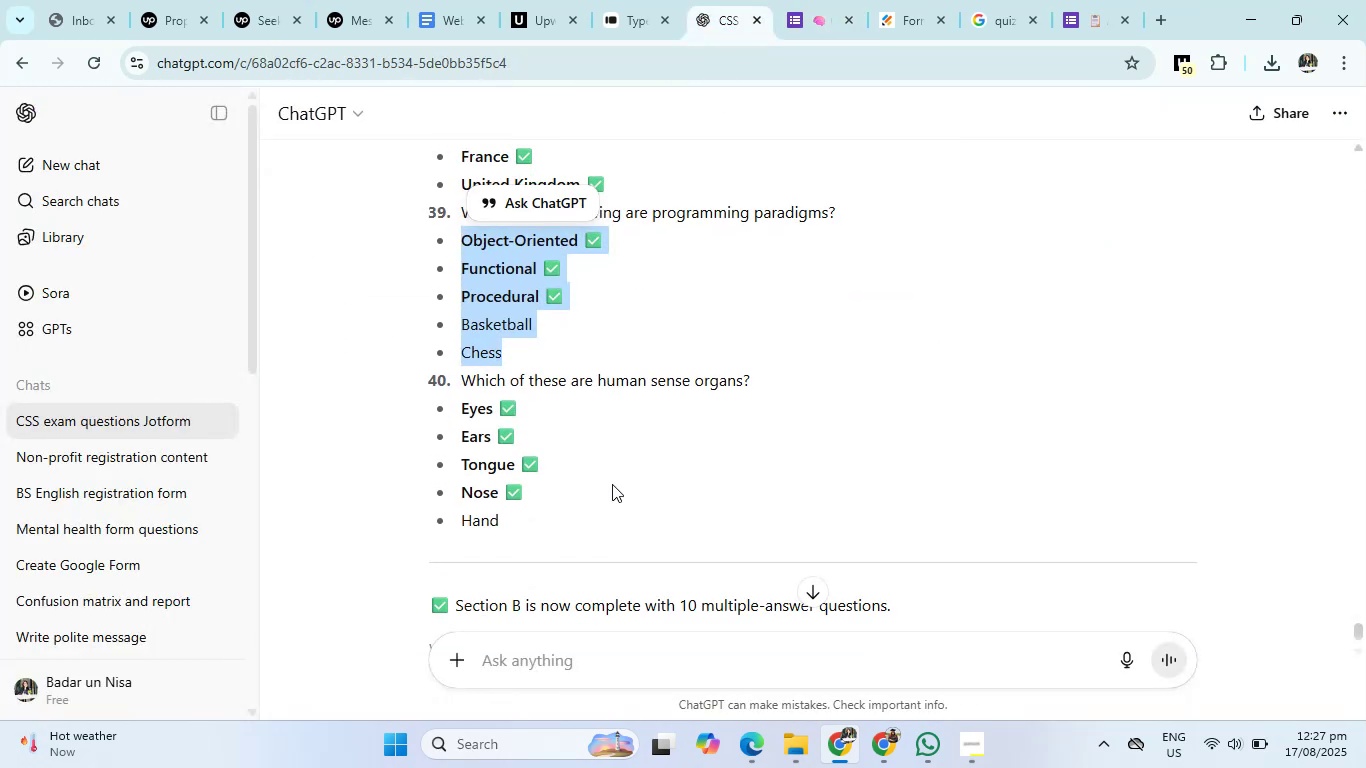 
scroll: coordinate [612, 484], scroll_direction: down, amount: 2.0
 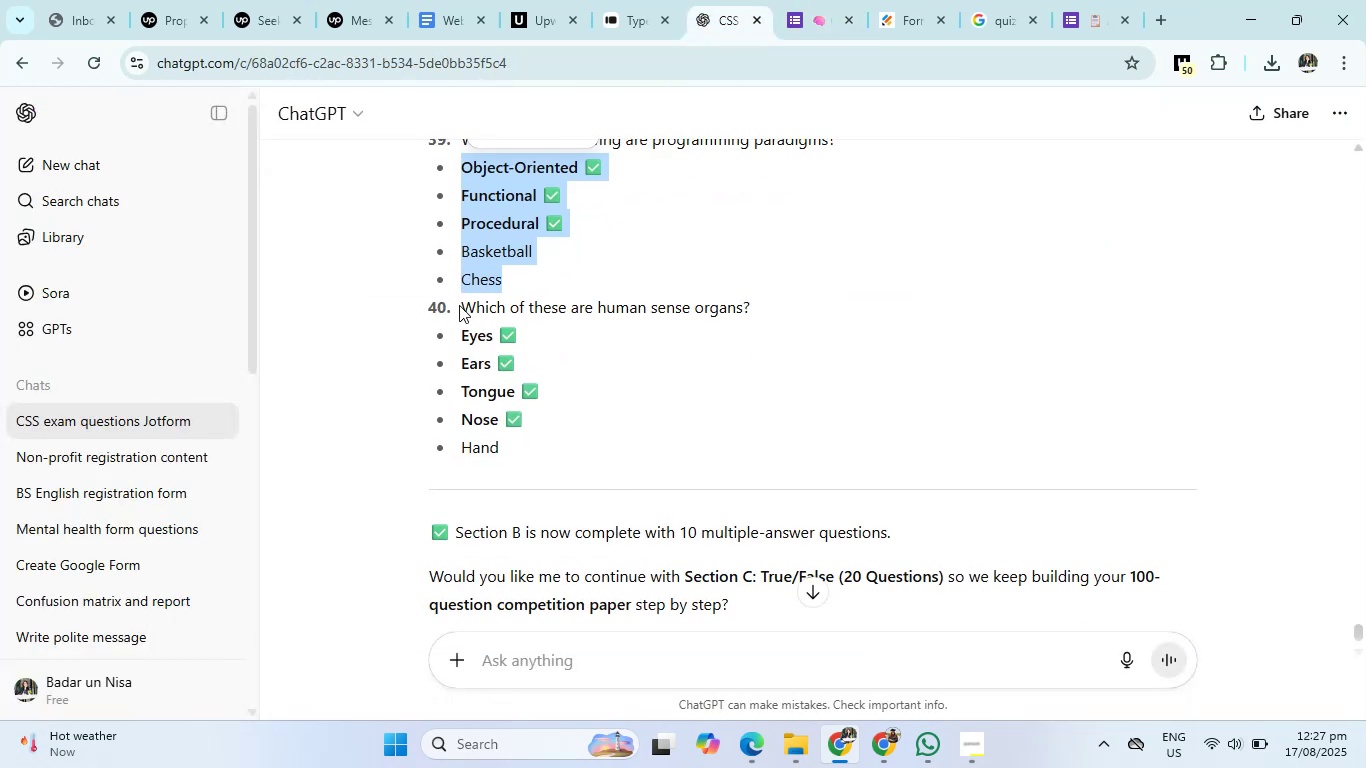 
left_click_drag(start_coordinate=[459, 305], to_coordinate=[805, 301])
 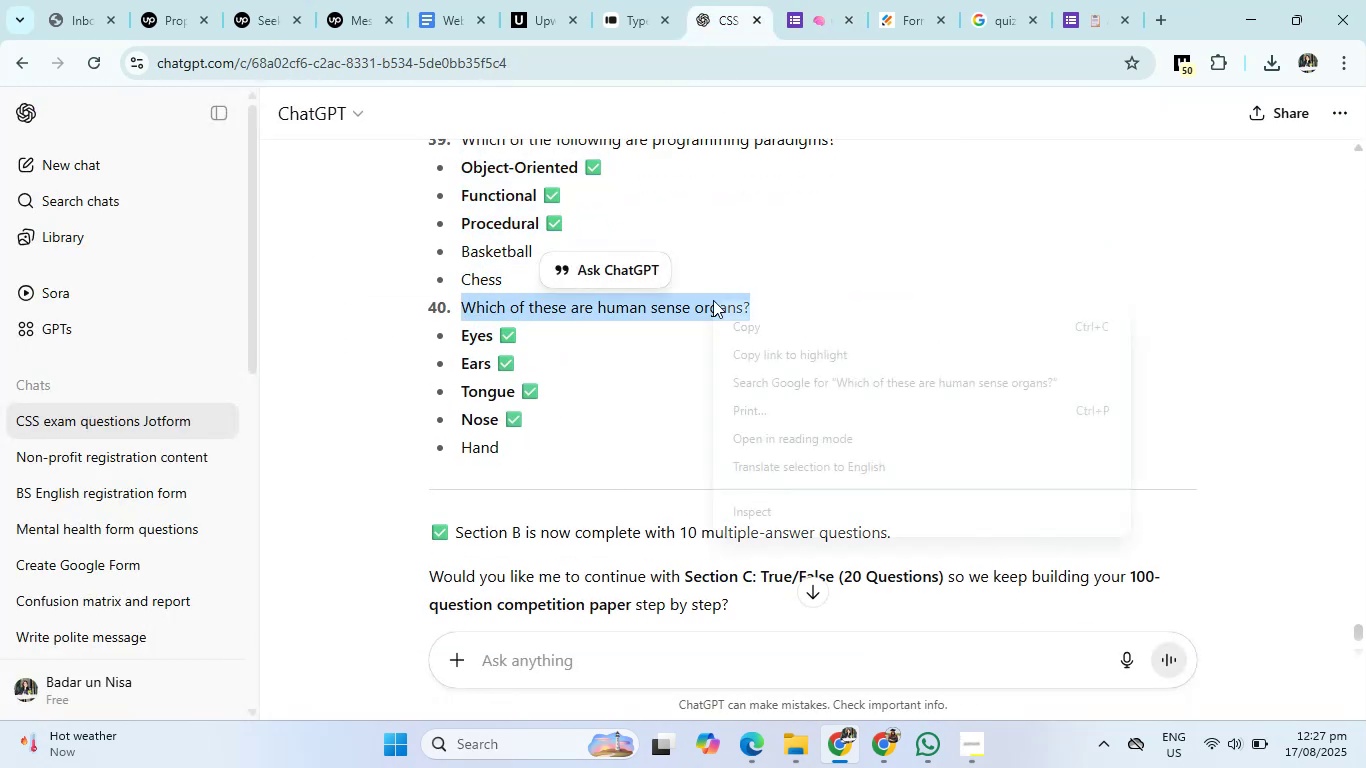 
right_click([713, 300])
 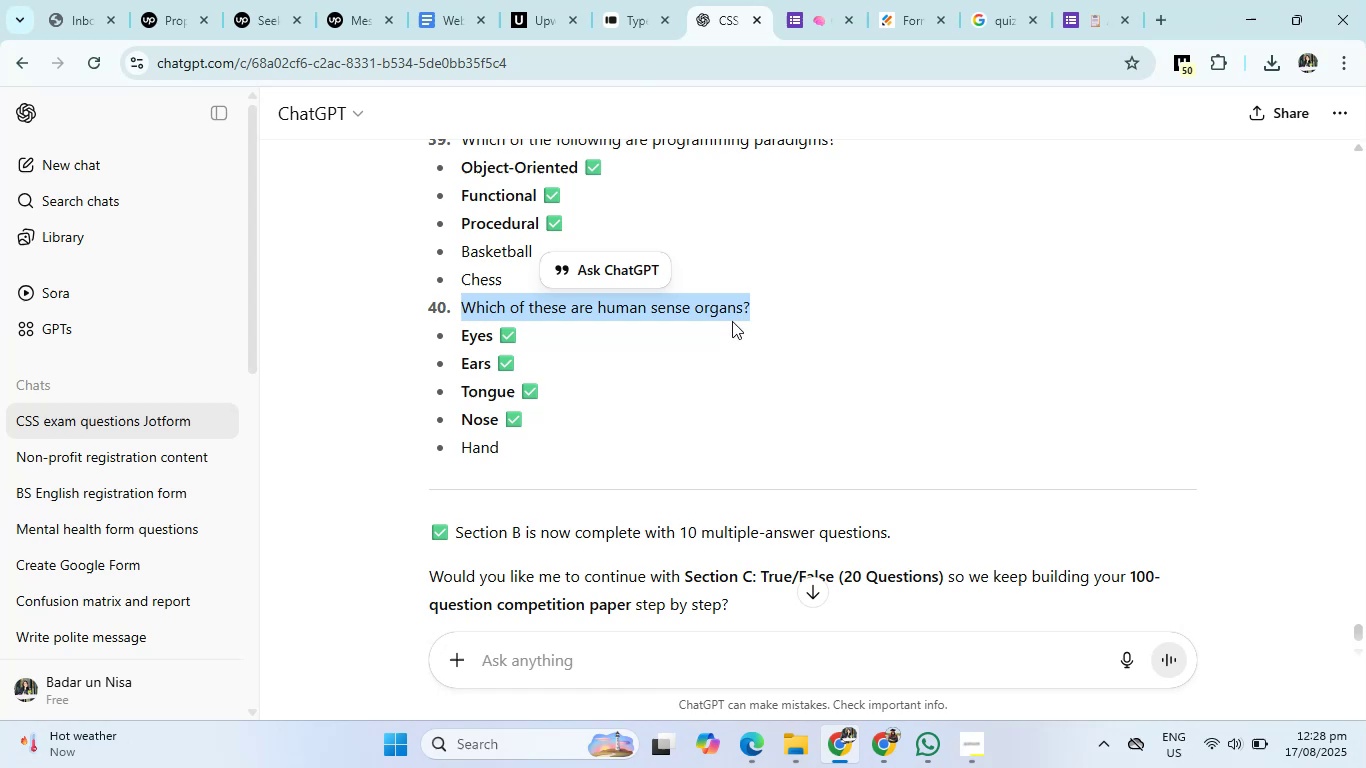 
left_click([732, 321])
 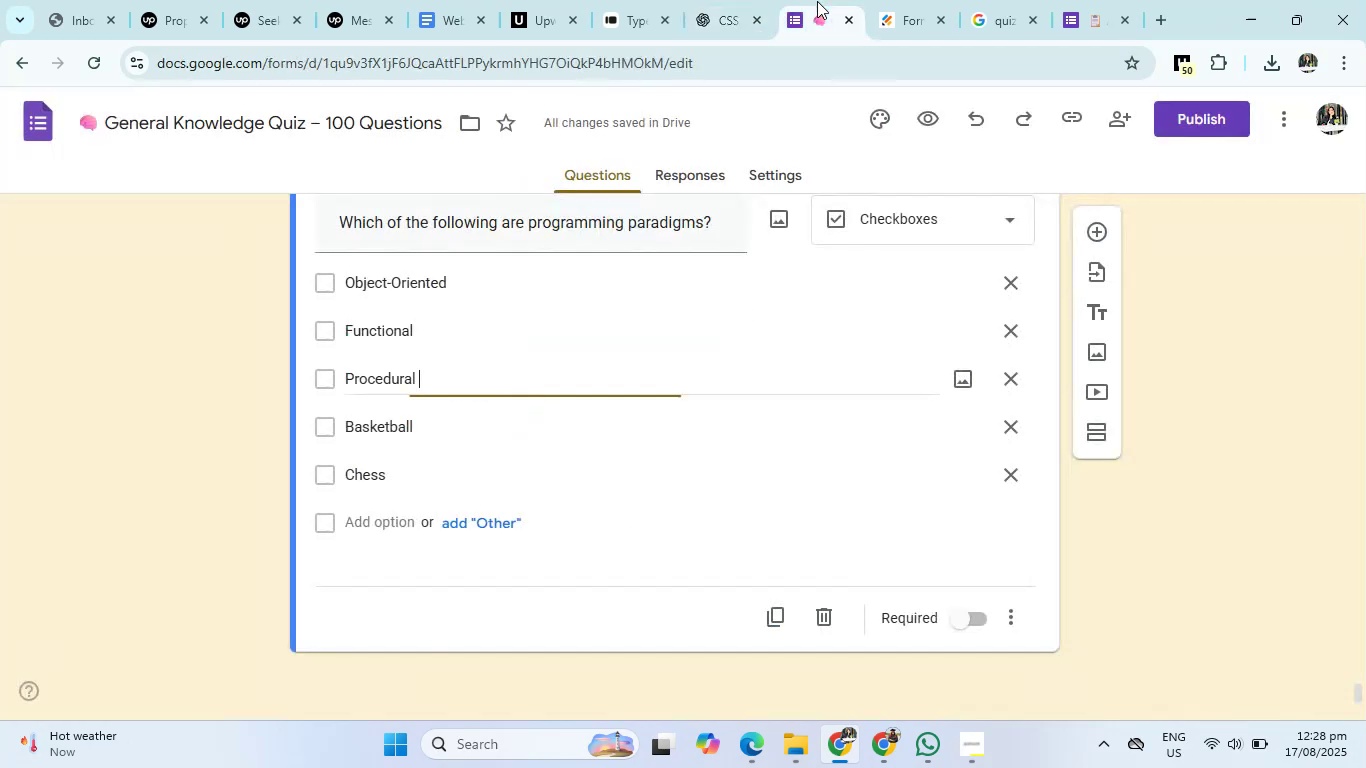 
left_click([817, 1])
 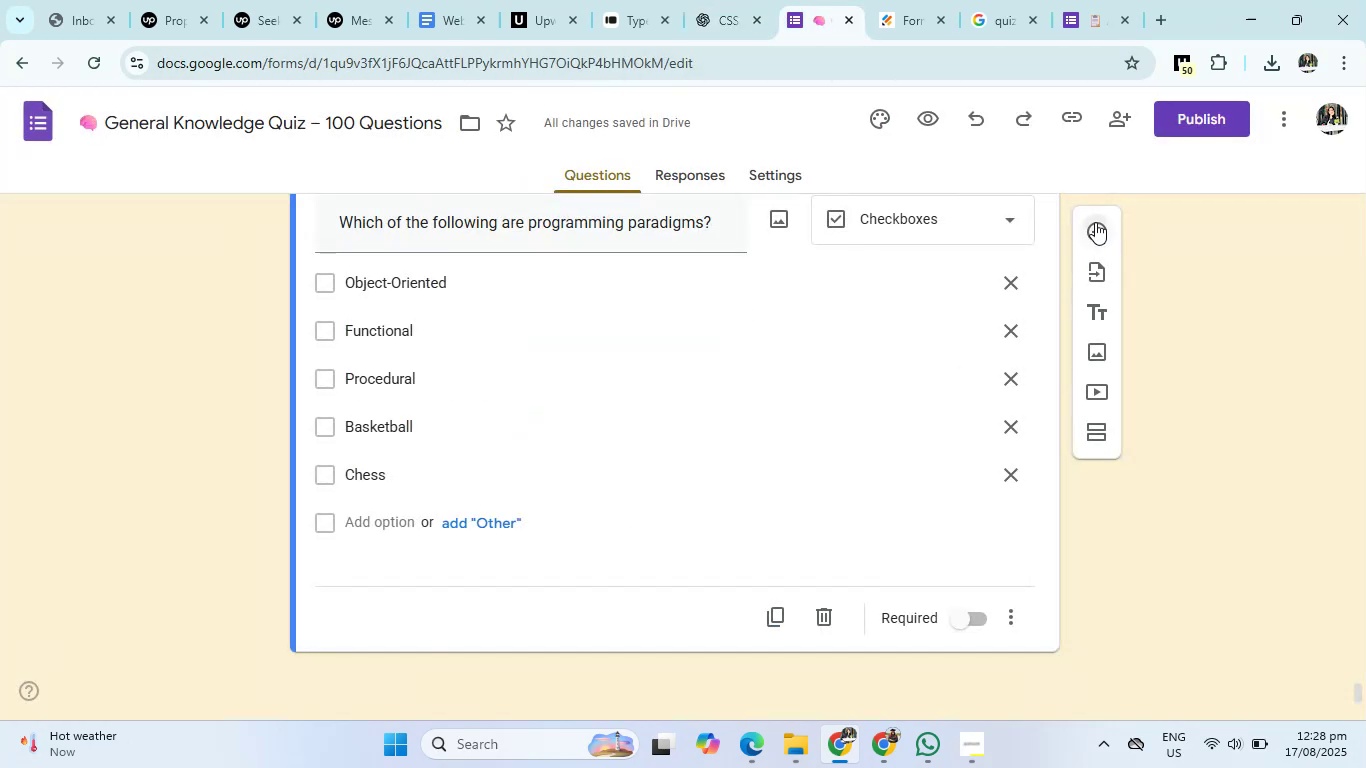 
left_click([1095, 222])
 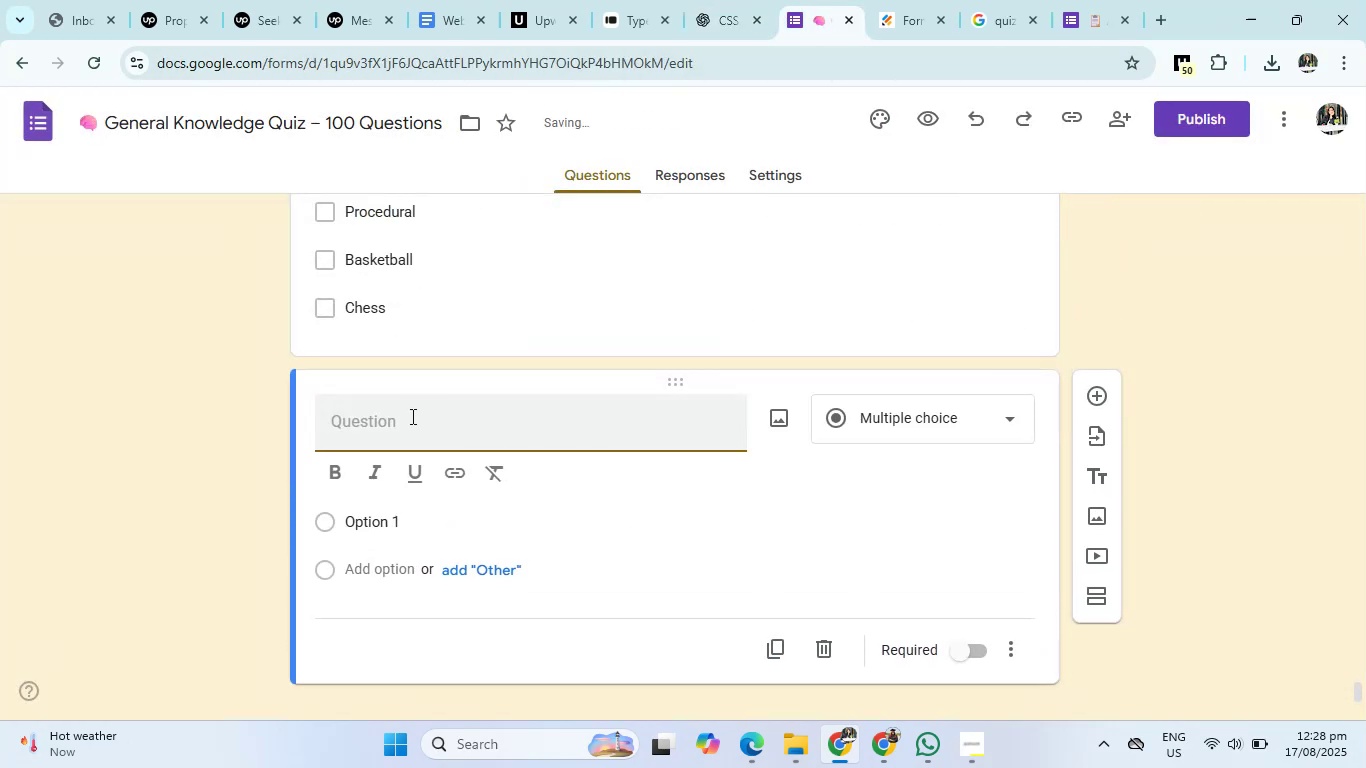 
left_click([411, 416])
 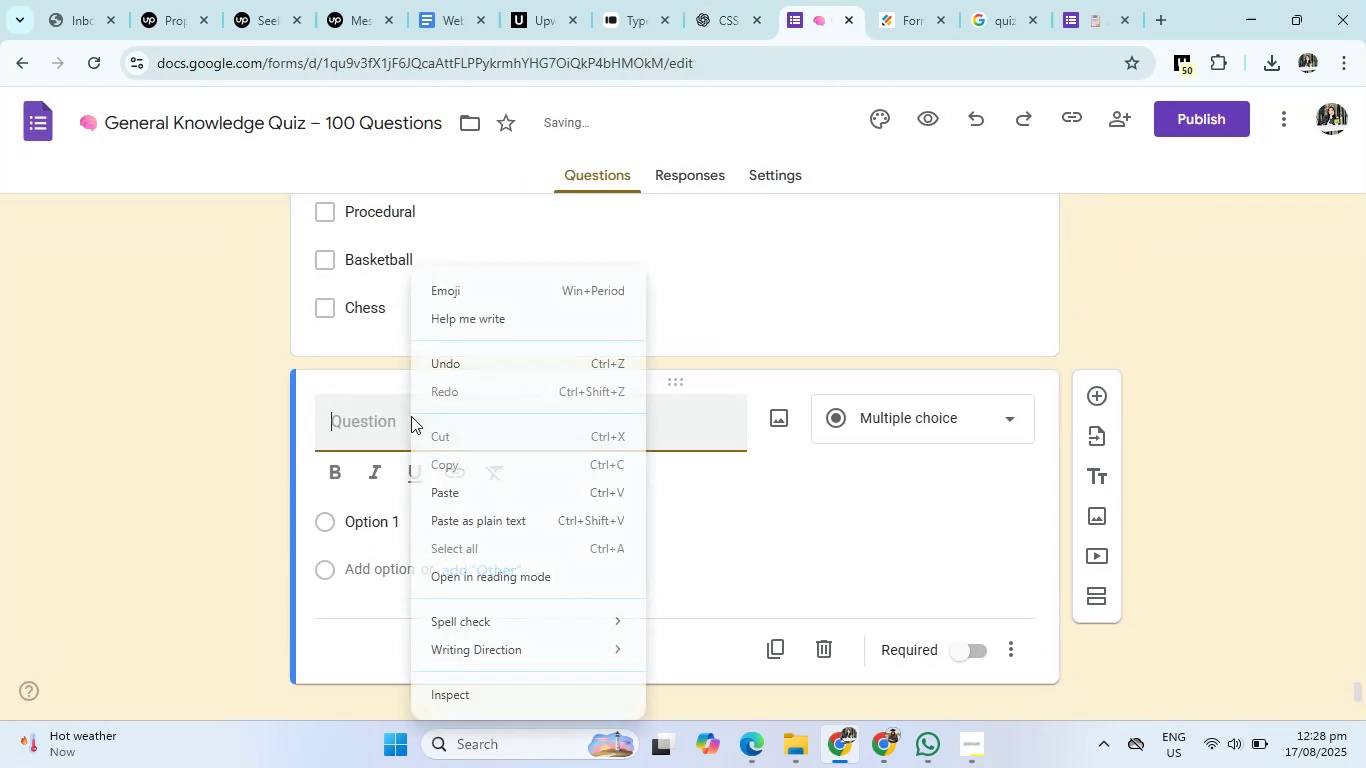 
right_click([411, 416])
 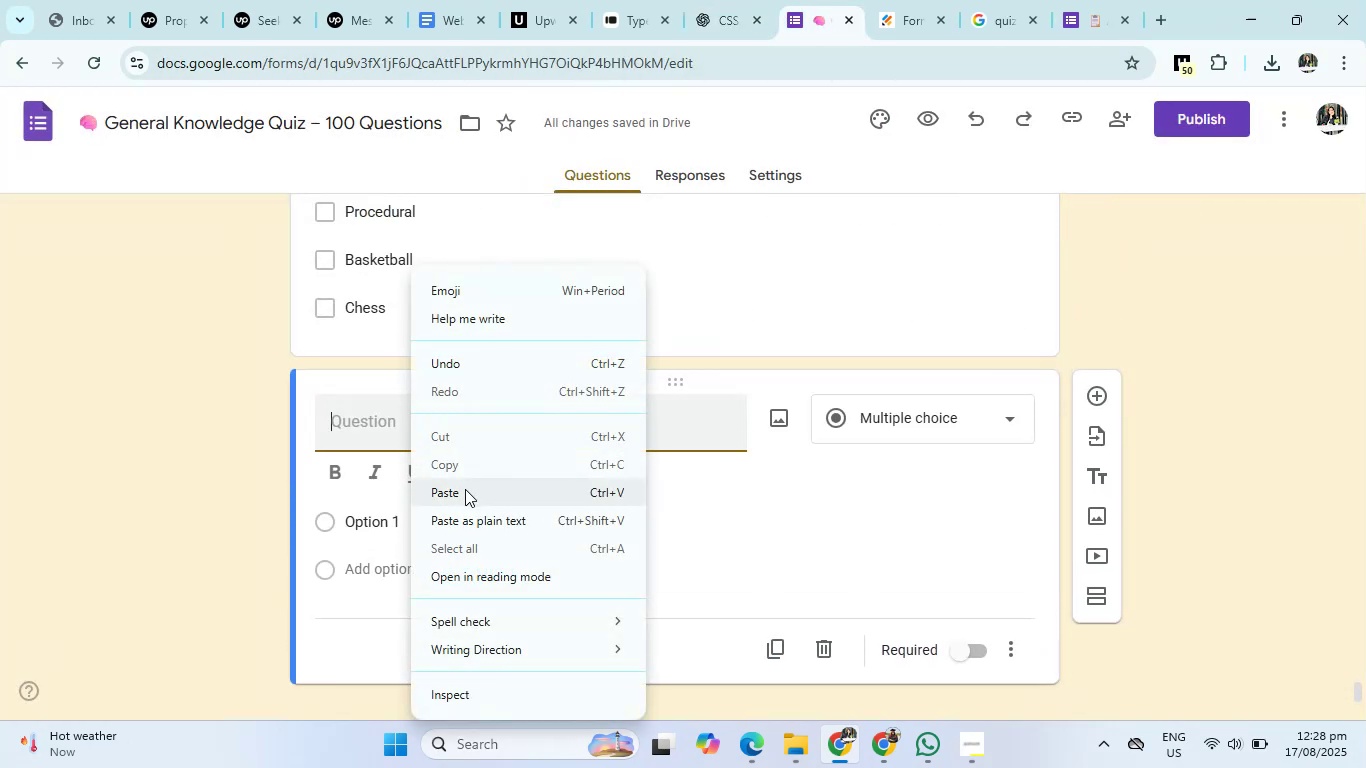 
left_click([465, 489])
 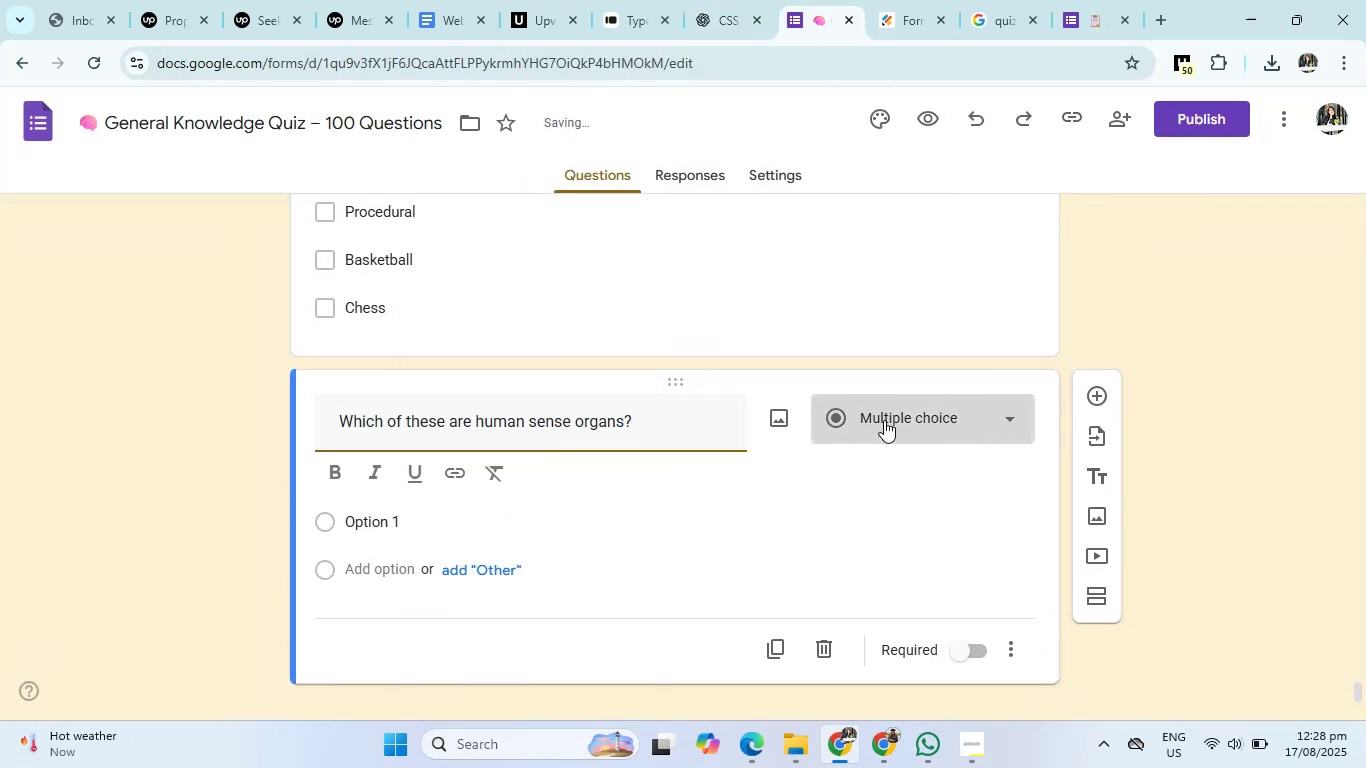 
left_click([884, 420])
 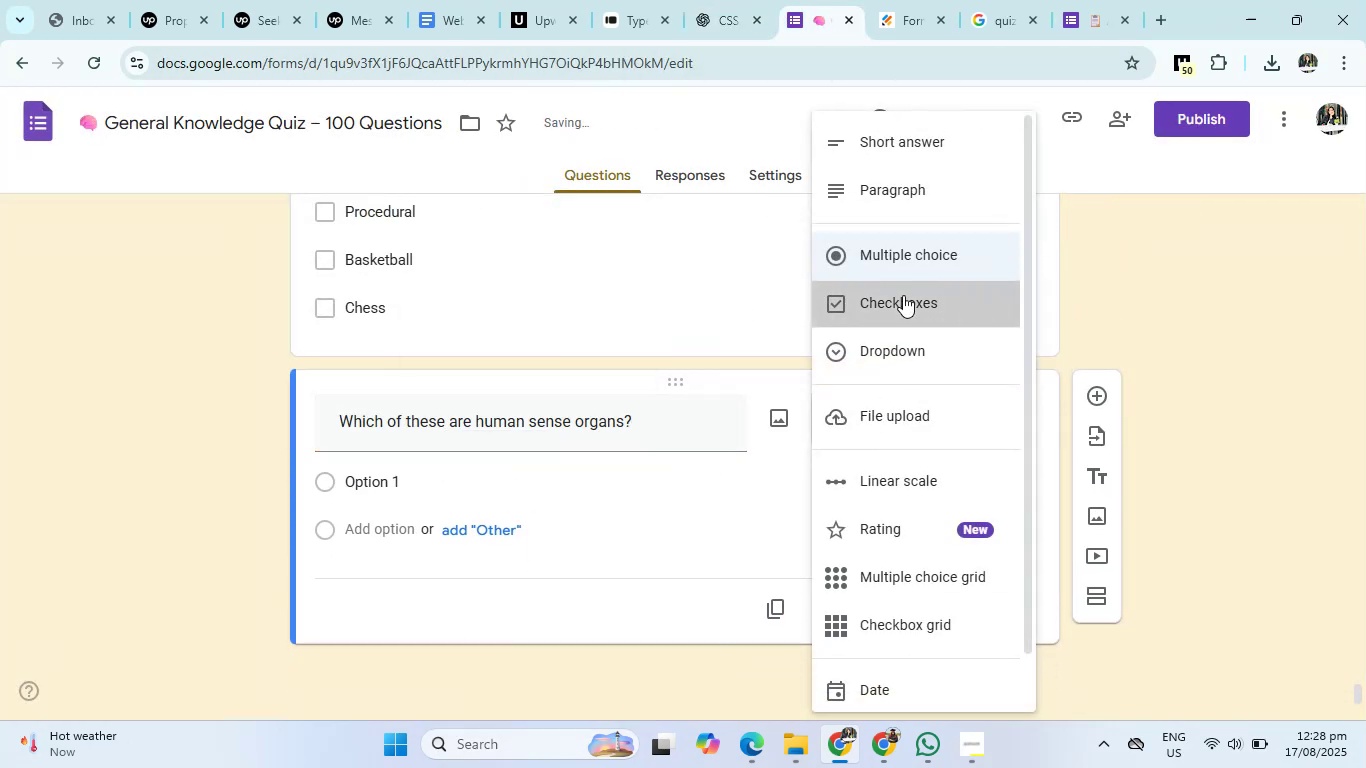 
left_click([903, 295])
 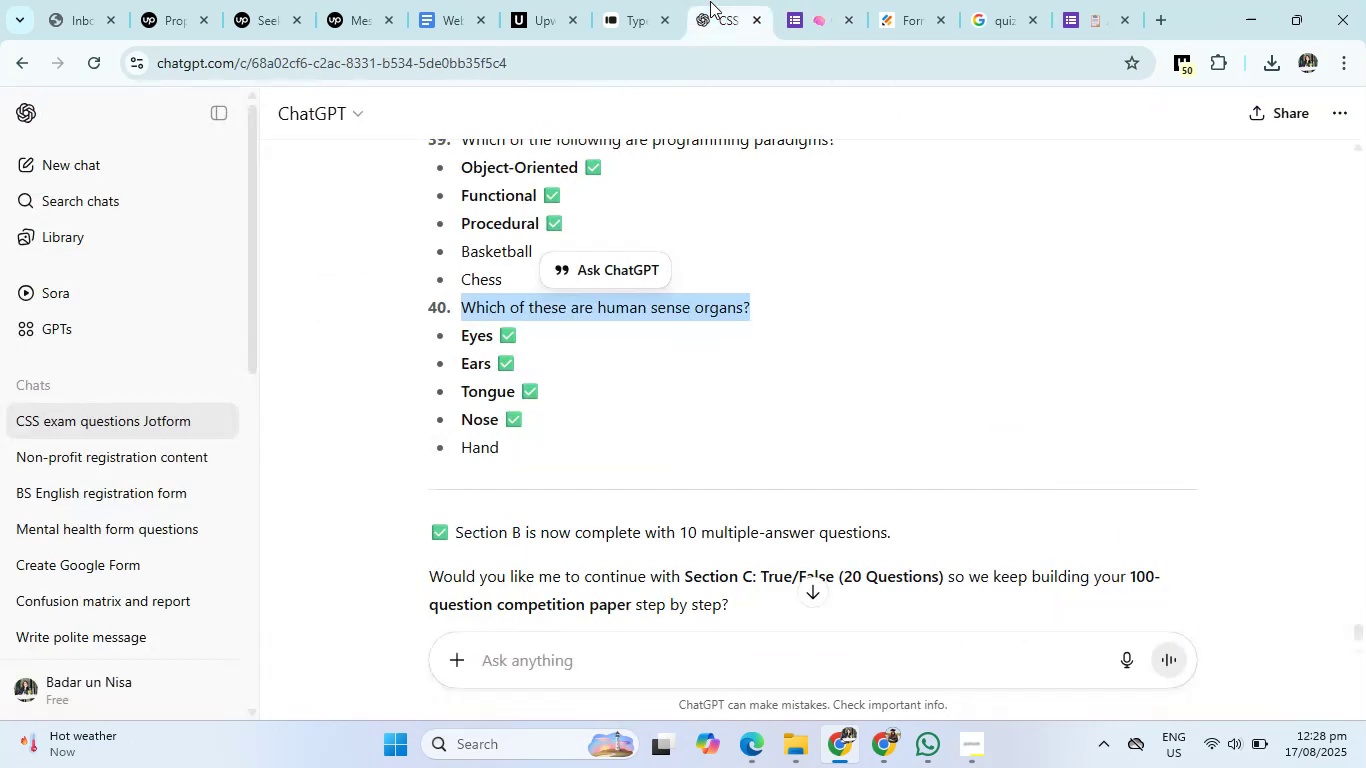 
left_click([710, 1])
 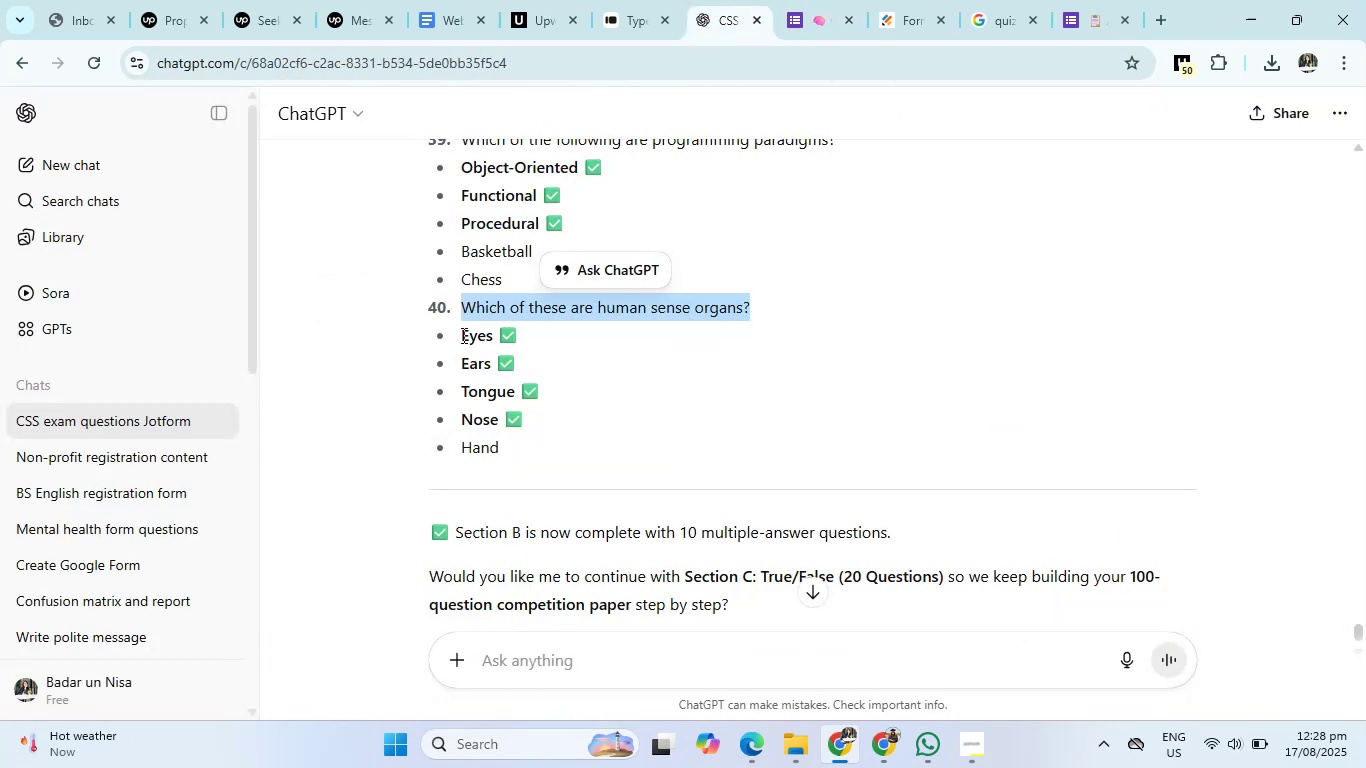 
left_click_drag(start_coordinate=[462, 335], to_coordinate=[498, 457])
 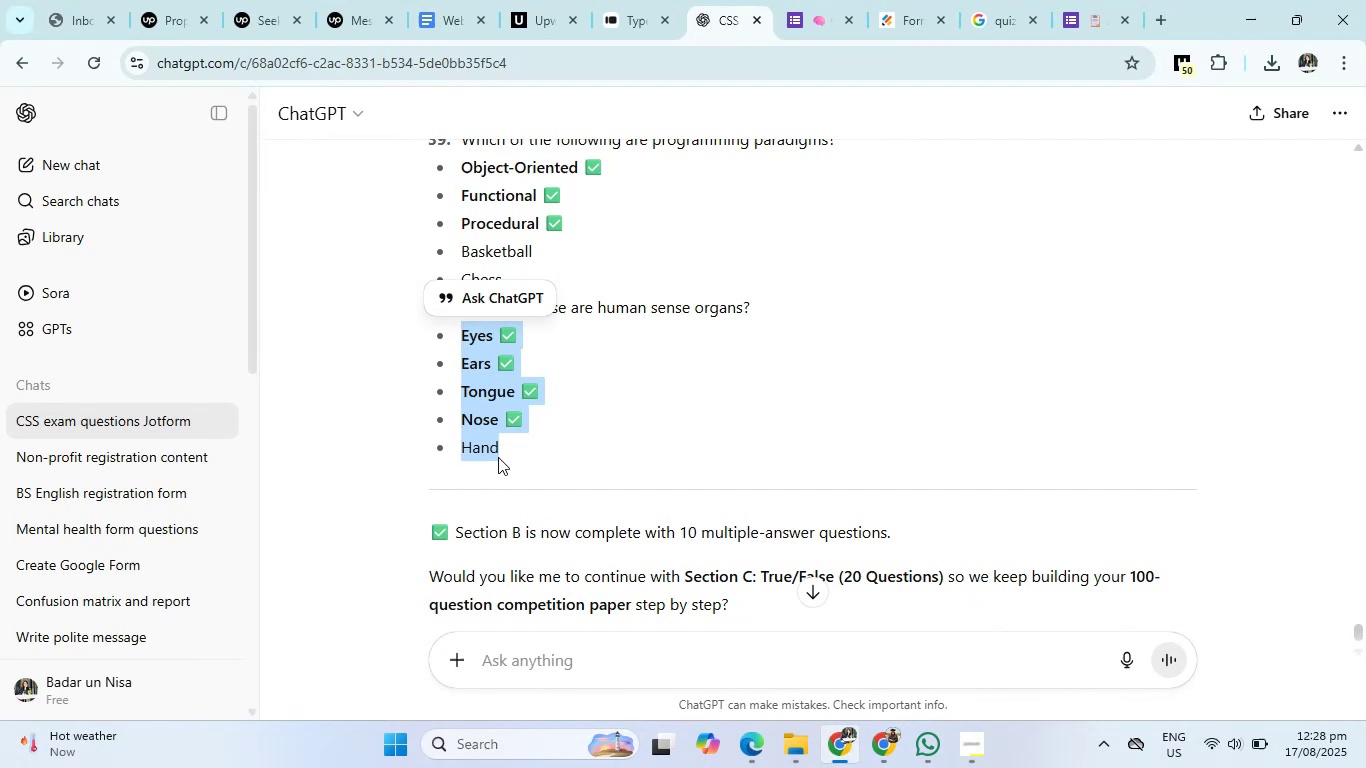 
key(Control+C)
 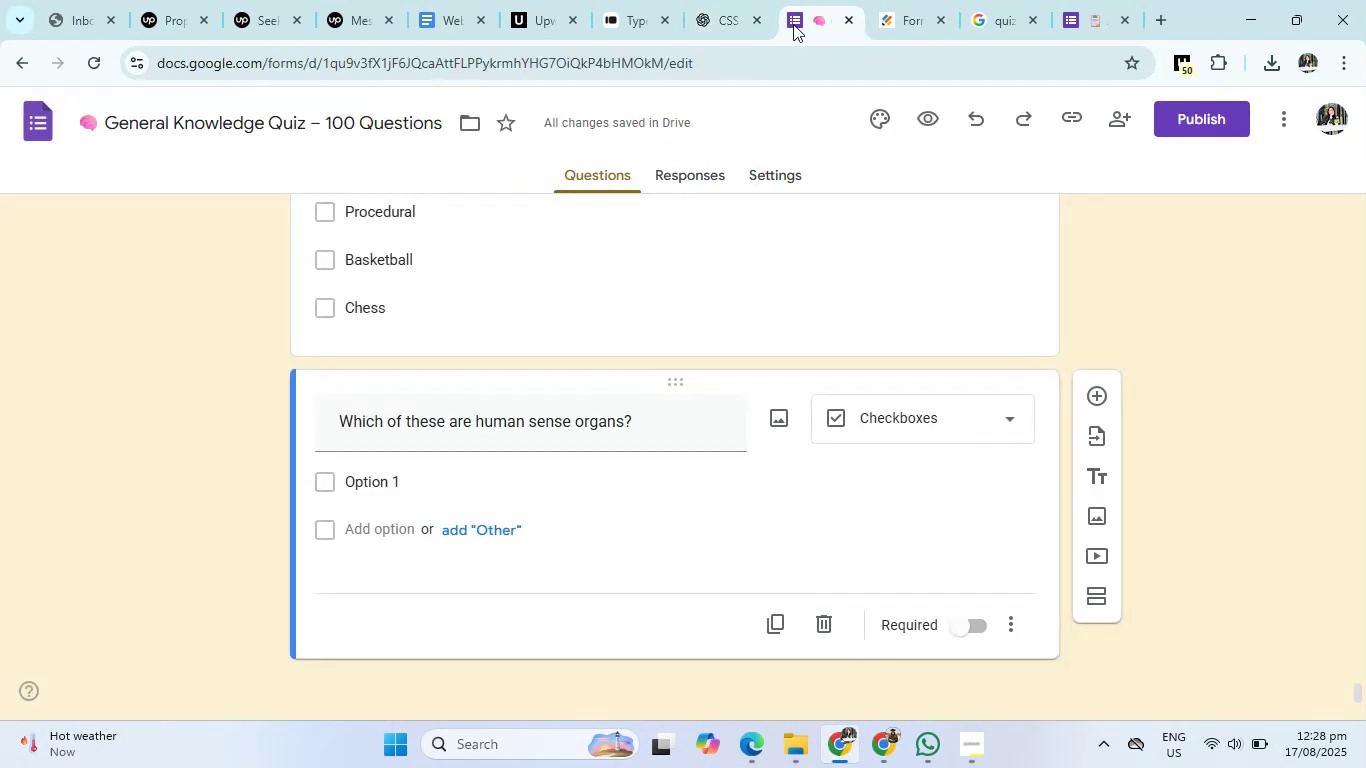 
left_click([800, 0])
 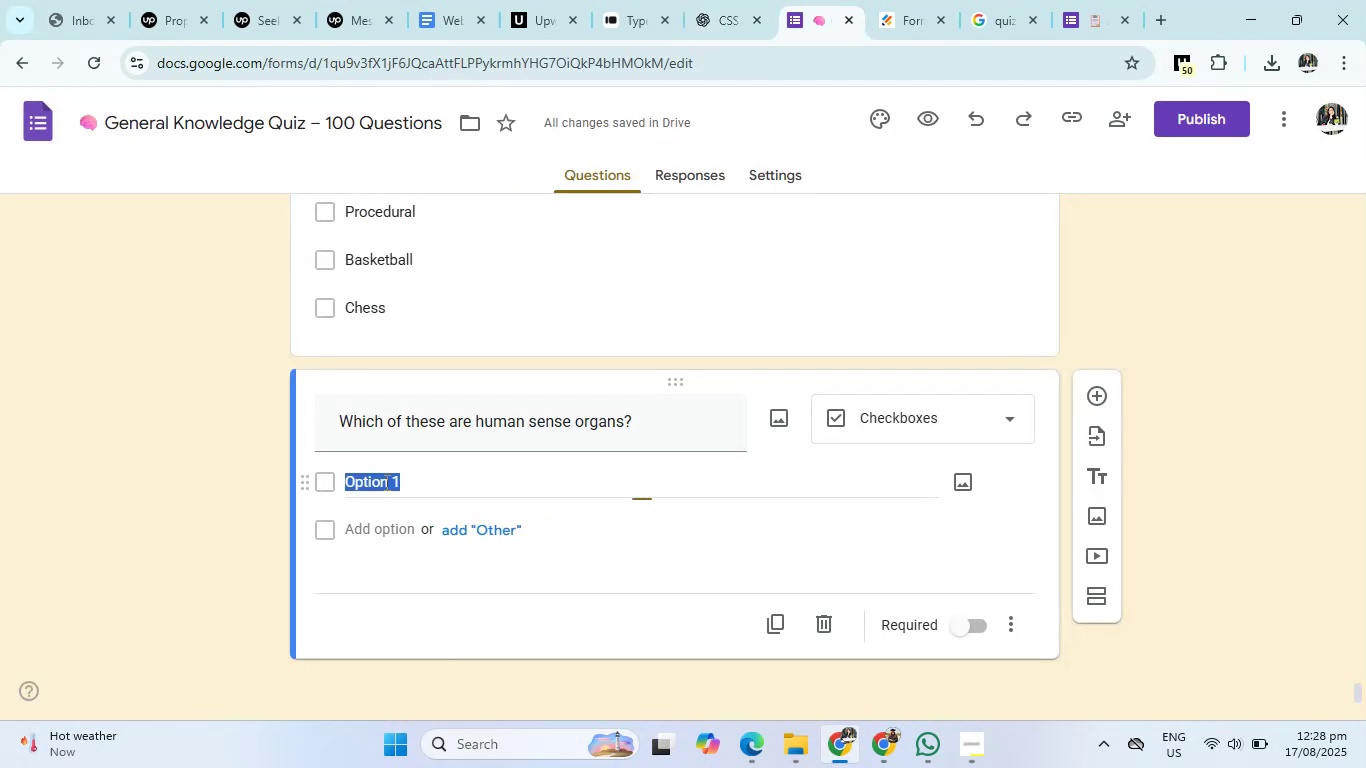 
left_click([385, 482])
 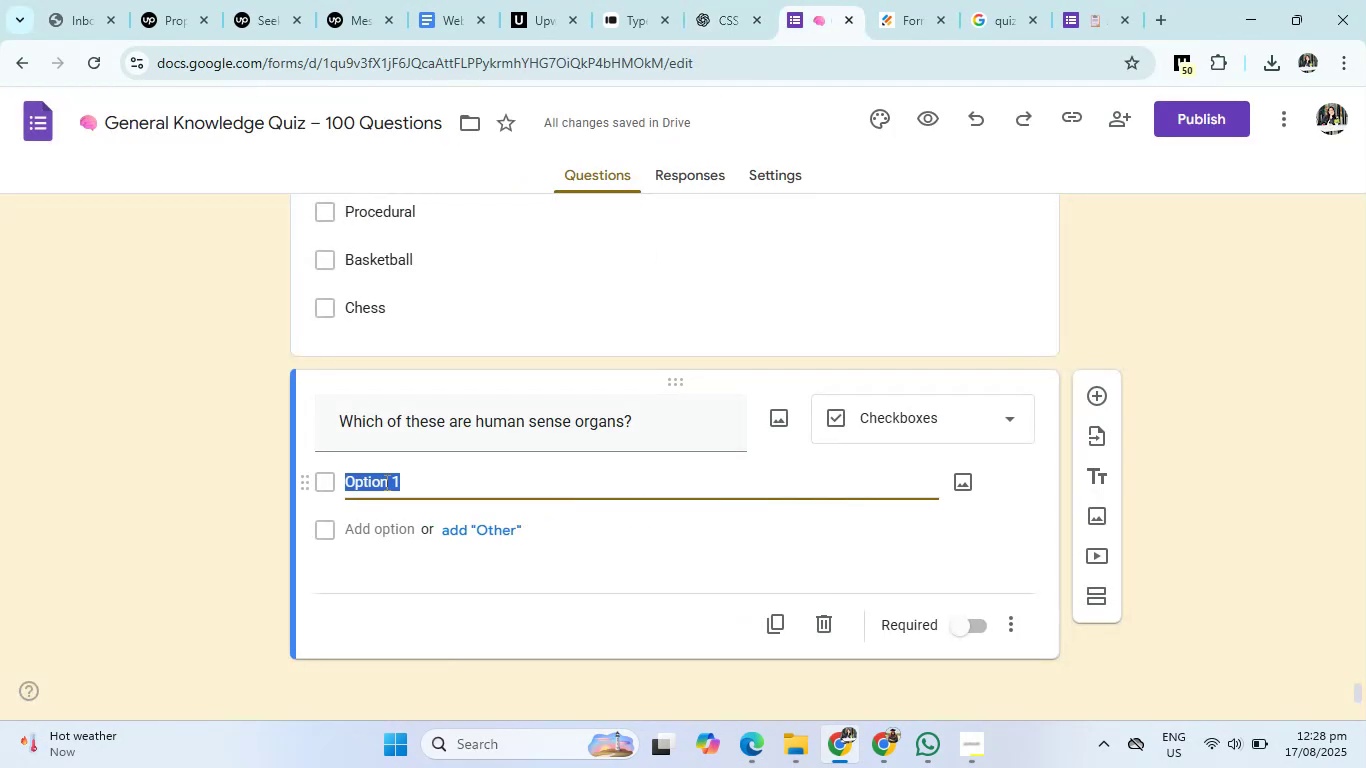 
key(Control+V)
 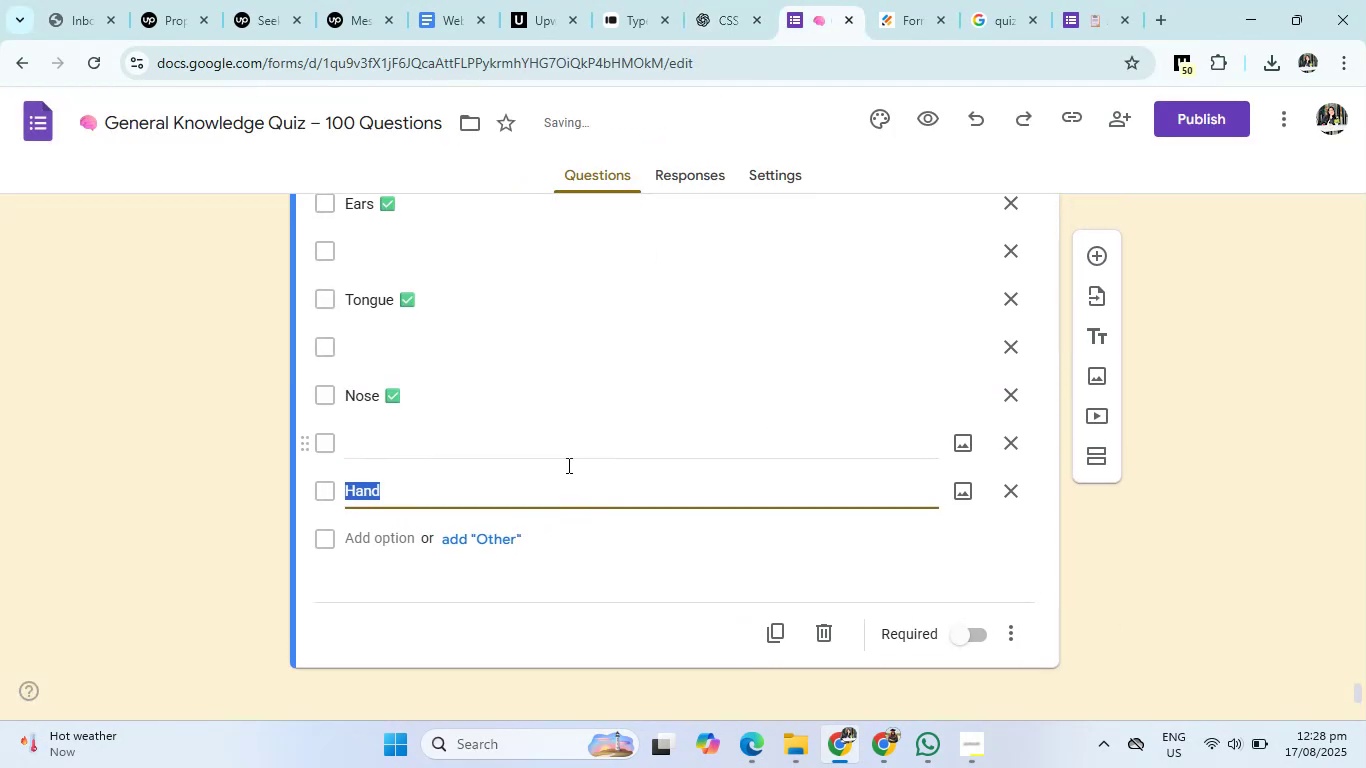 
scroll: coordinate [567, 465], scroll_direction: up, amount: 2.0
 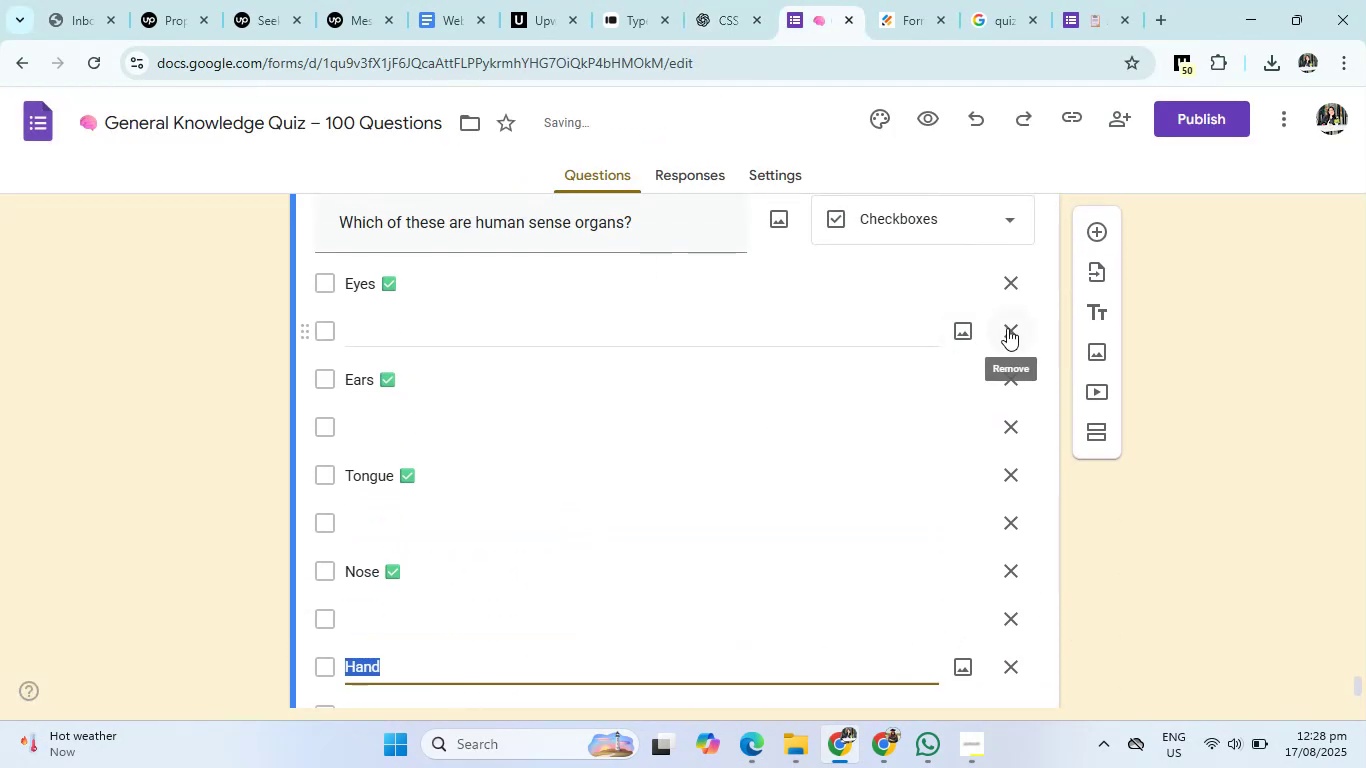 
left_click([1007, 328])
 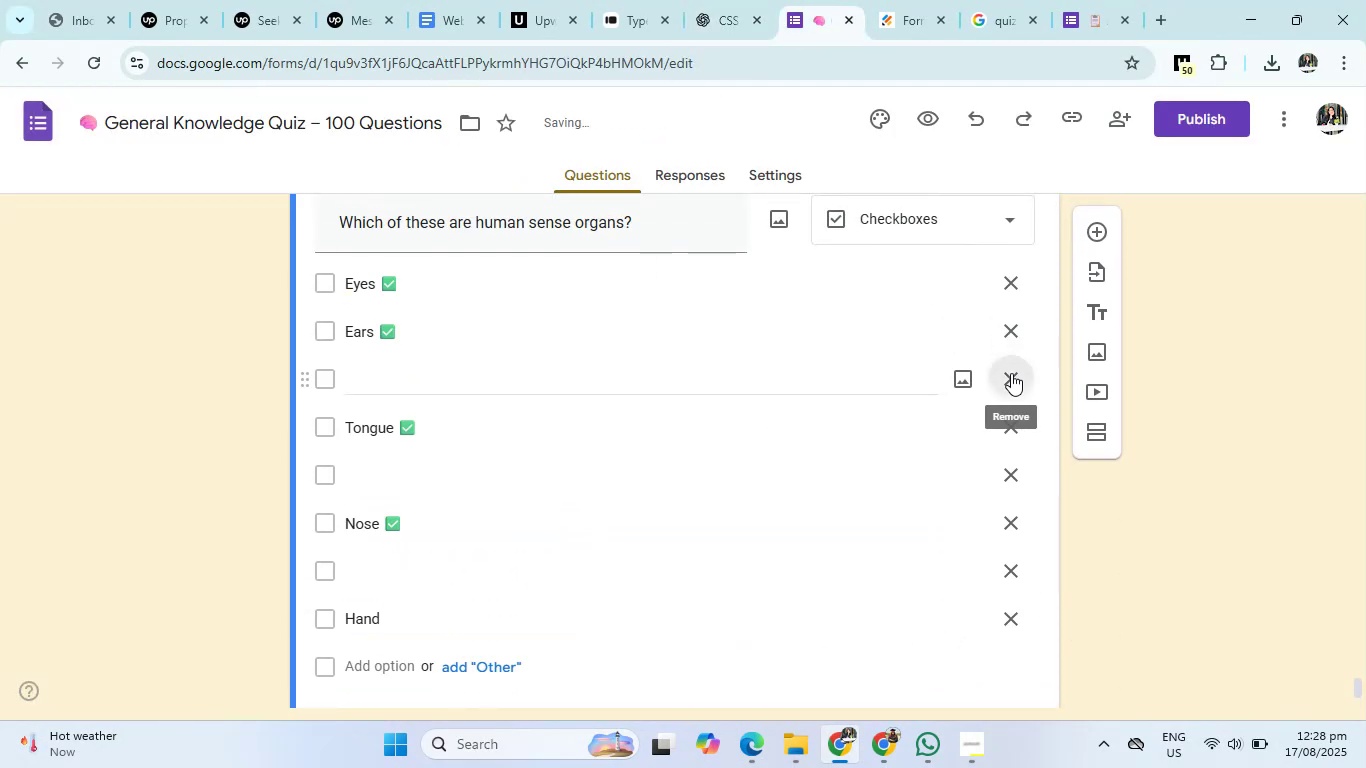 
left_click([1011, 373])
 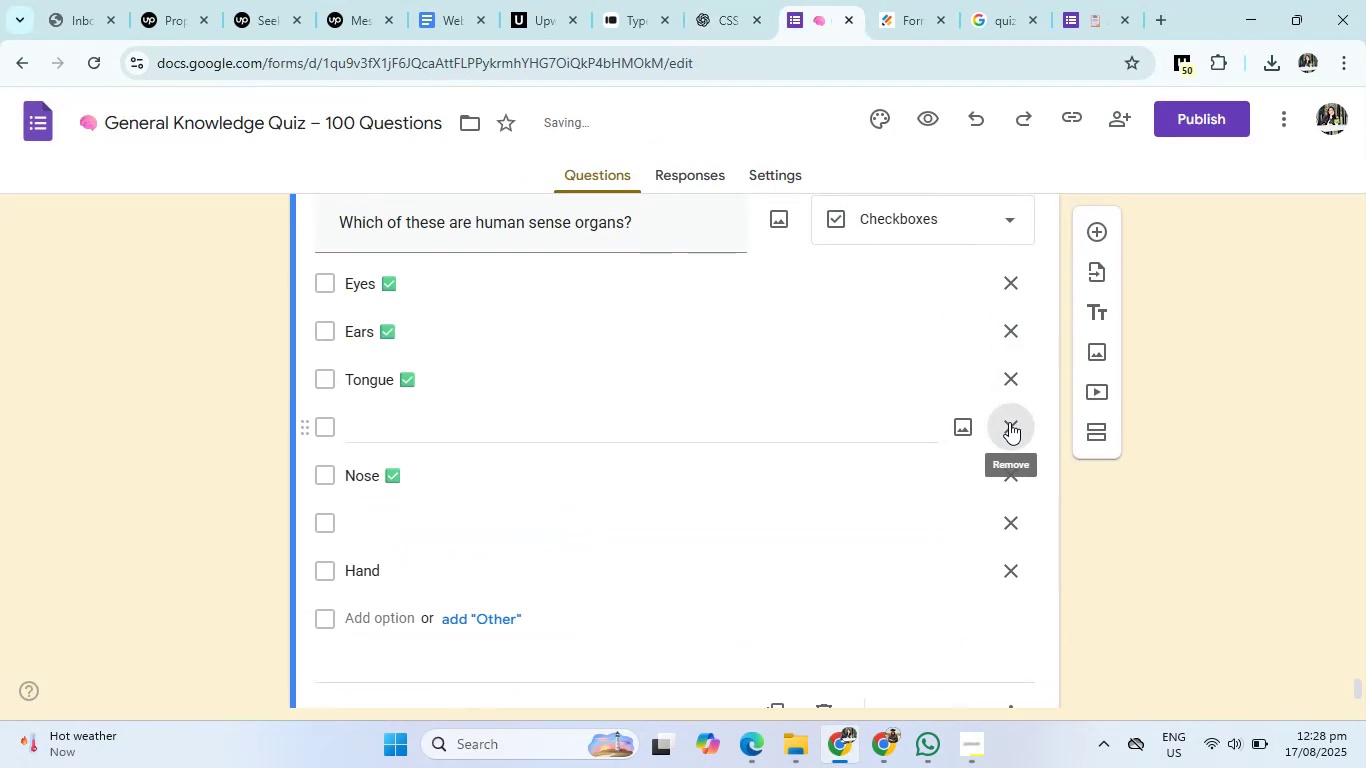 
left_click([1009, 422])
 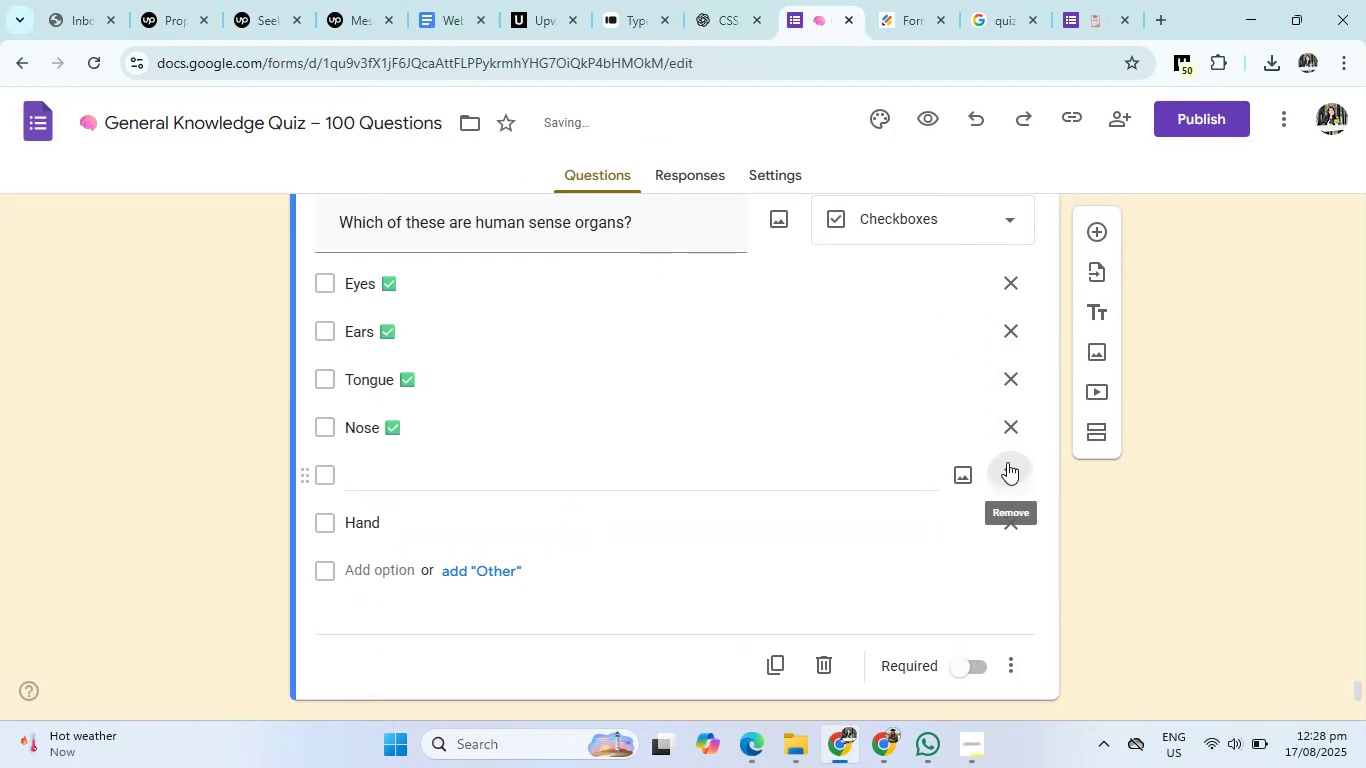 
left_click([1007, 462])
 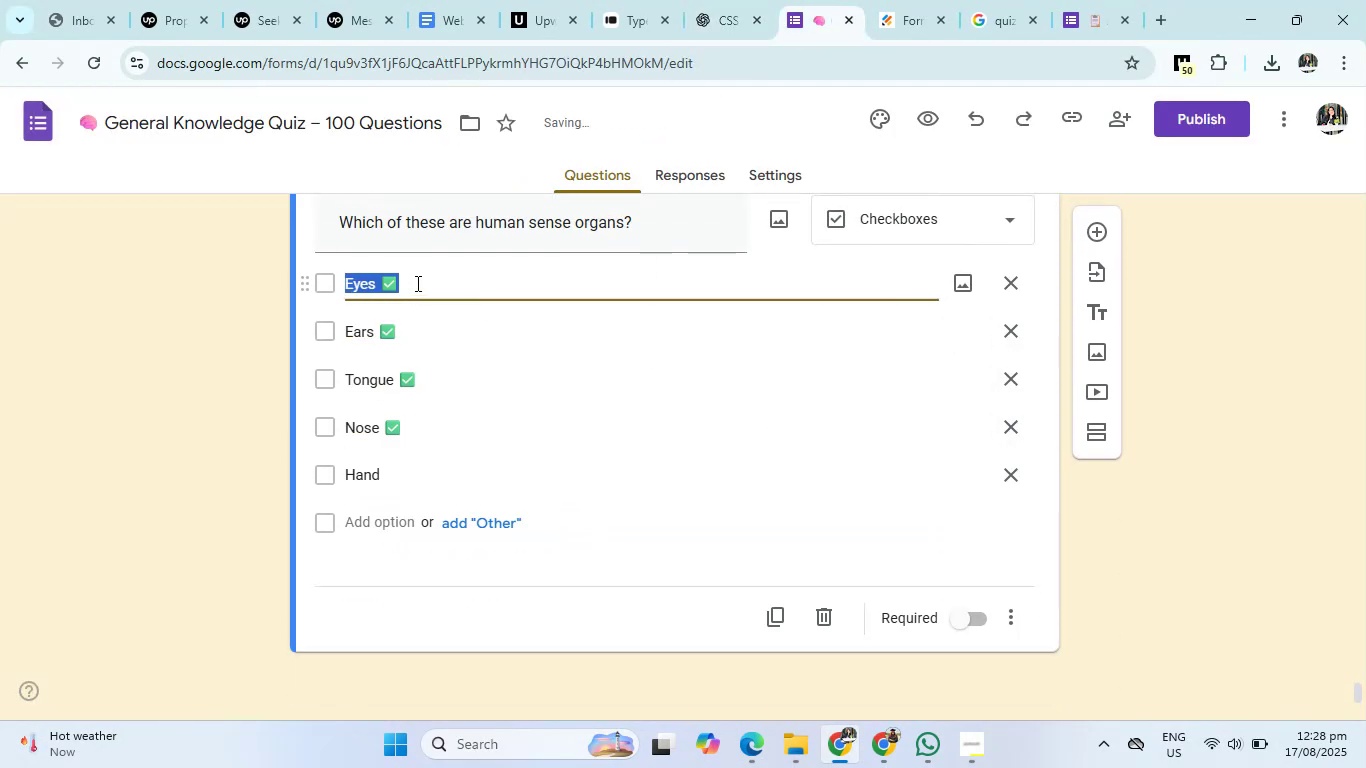 
double_click([416, 283])
 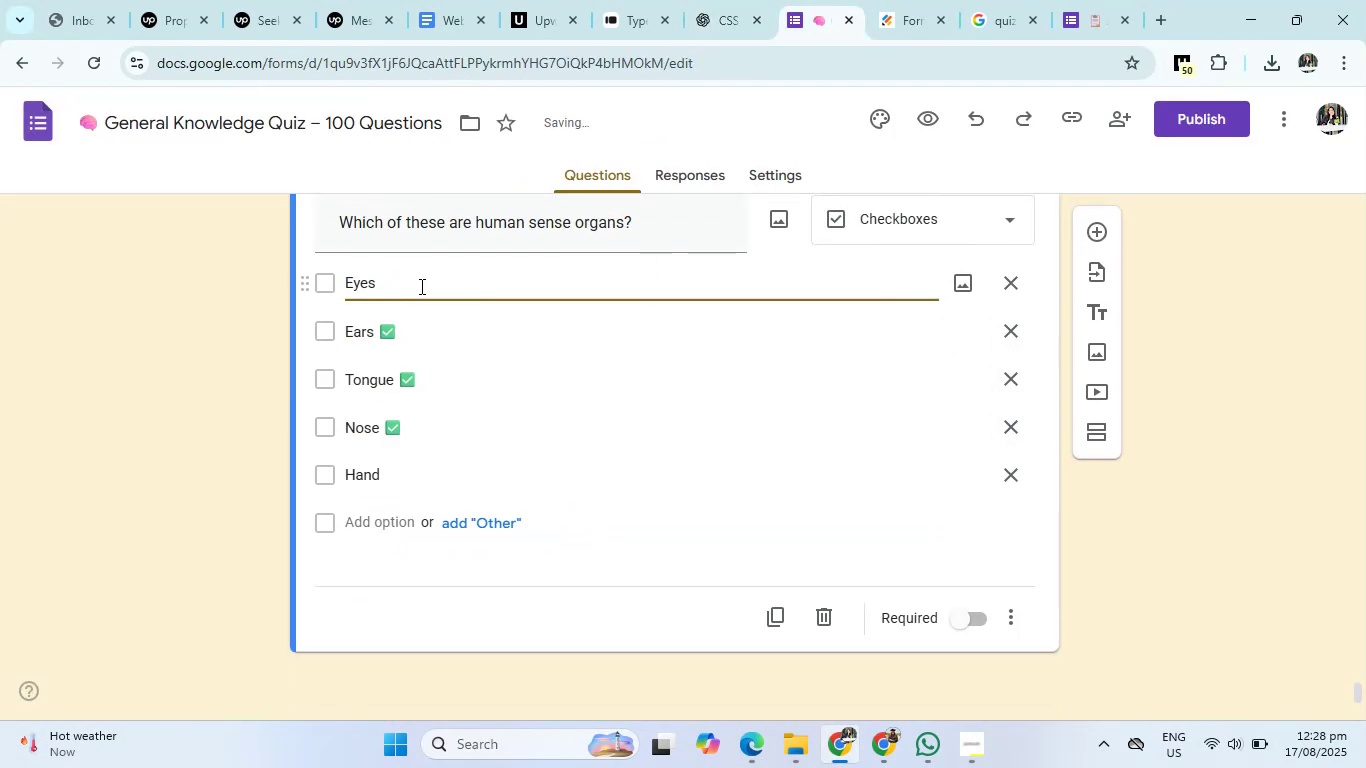 
key(Backspace)
 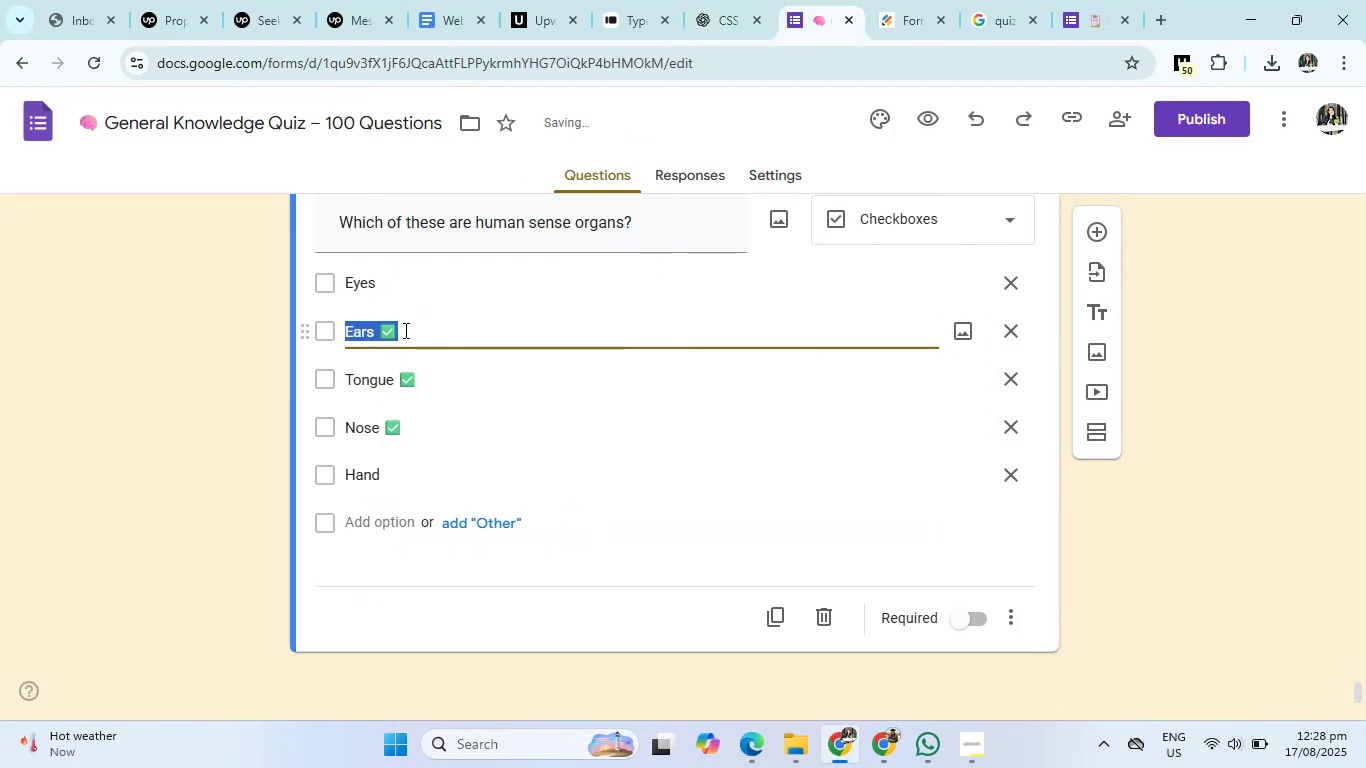 
double_click([404, 330])
 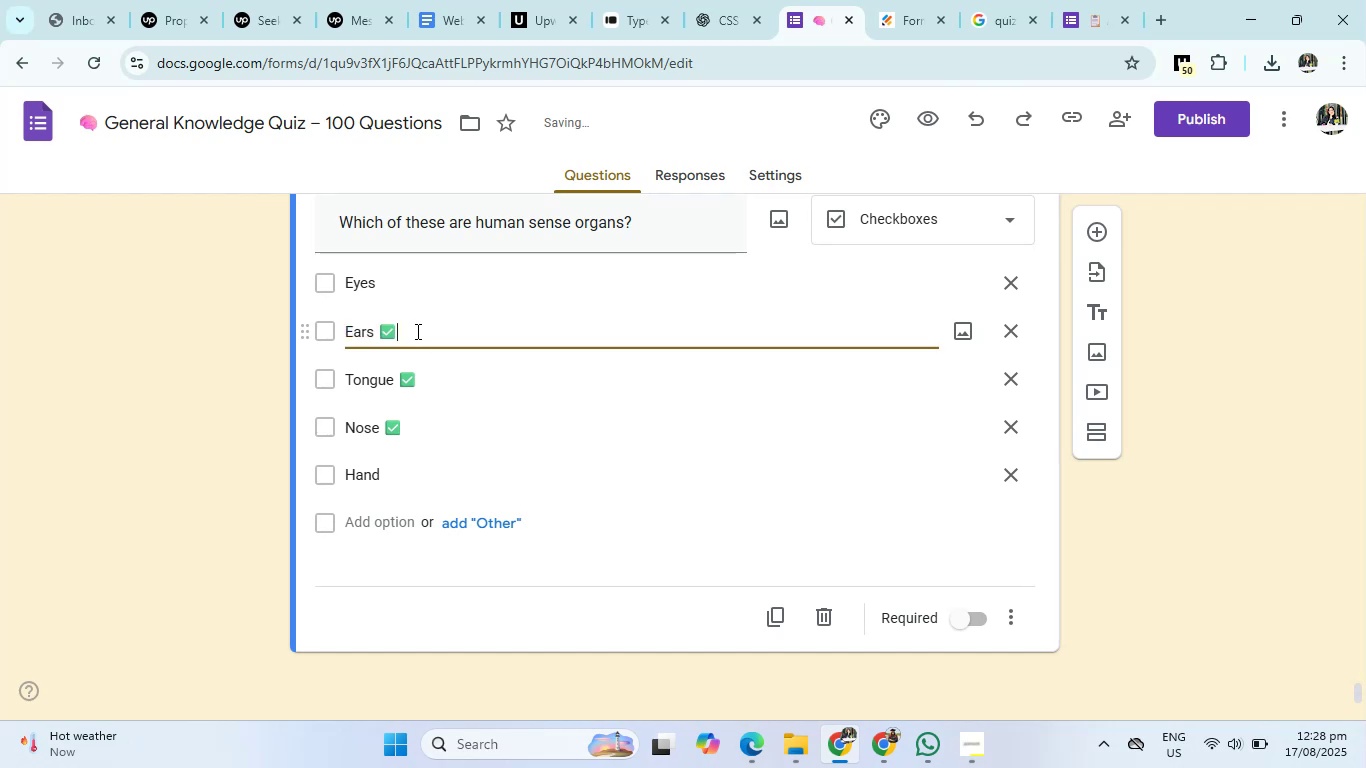 
triple_click([412, 330])
 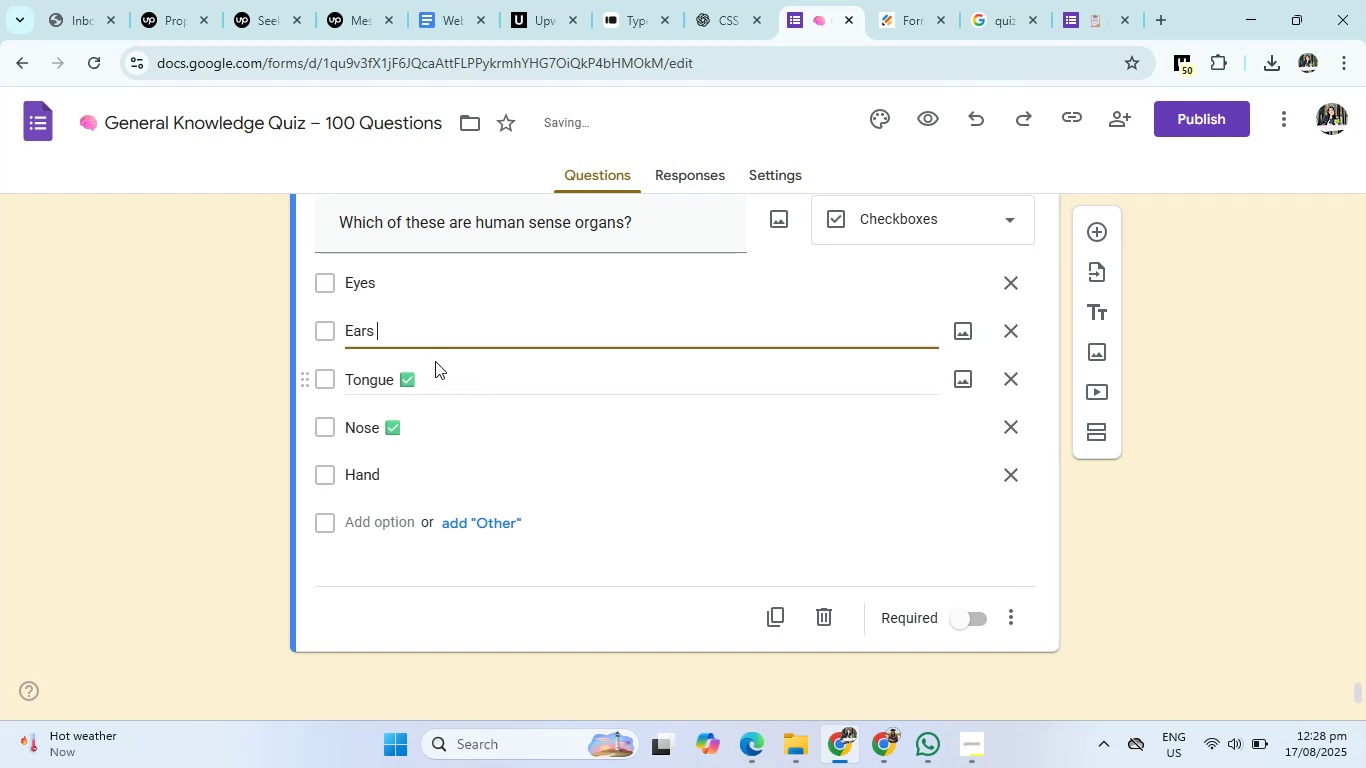 
key(Backspace)
 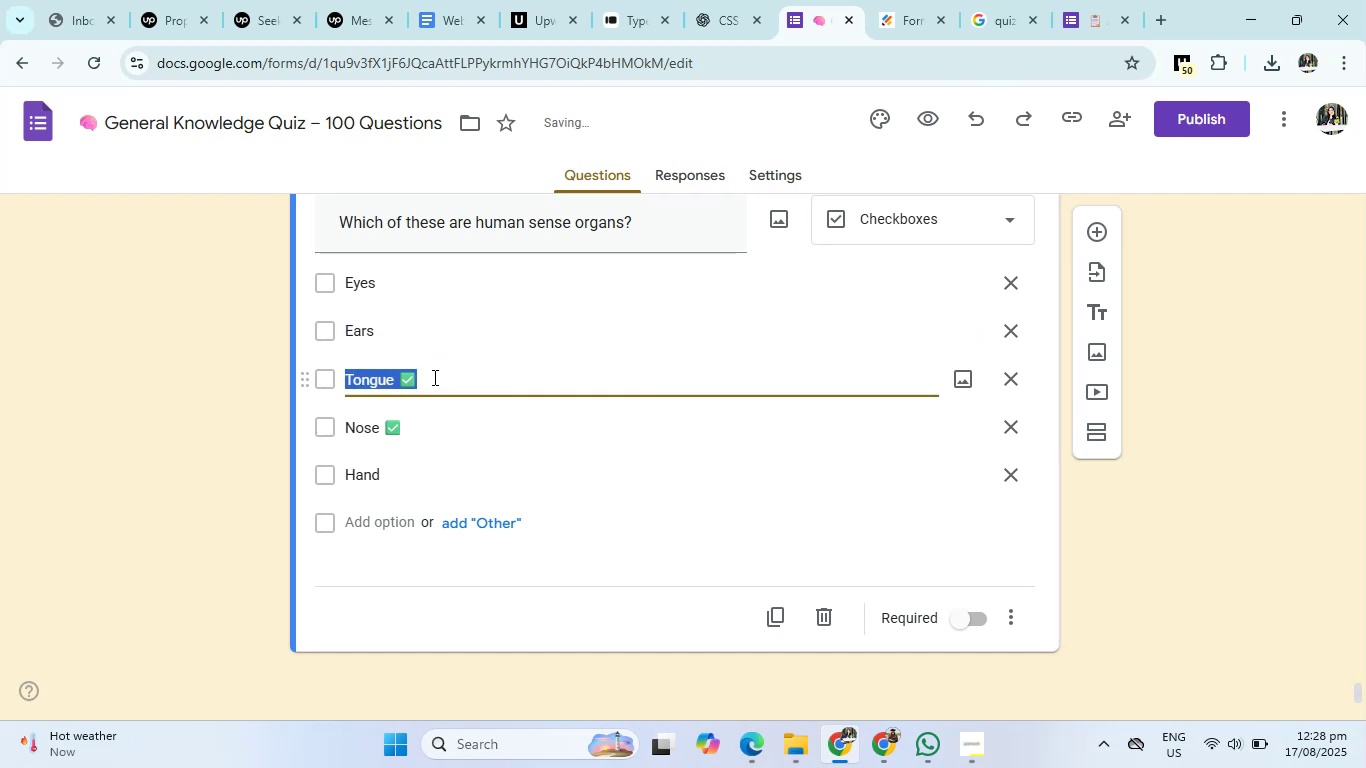 
double_click([433, 377])
 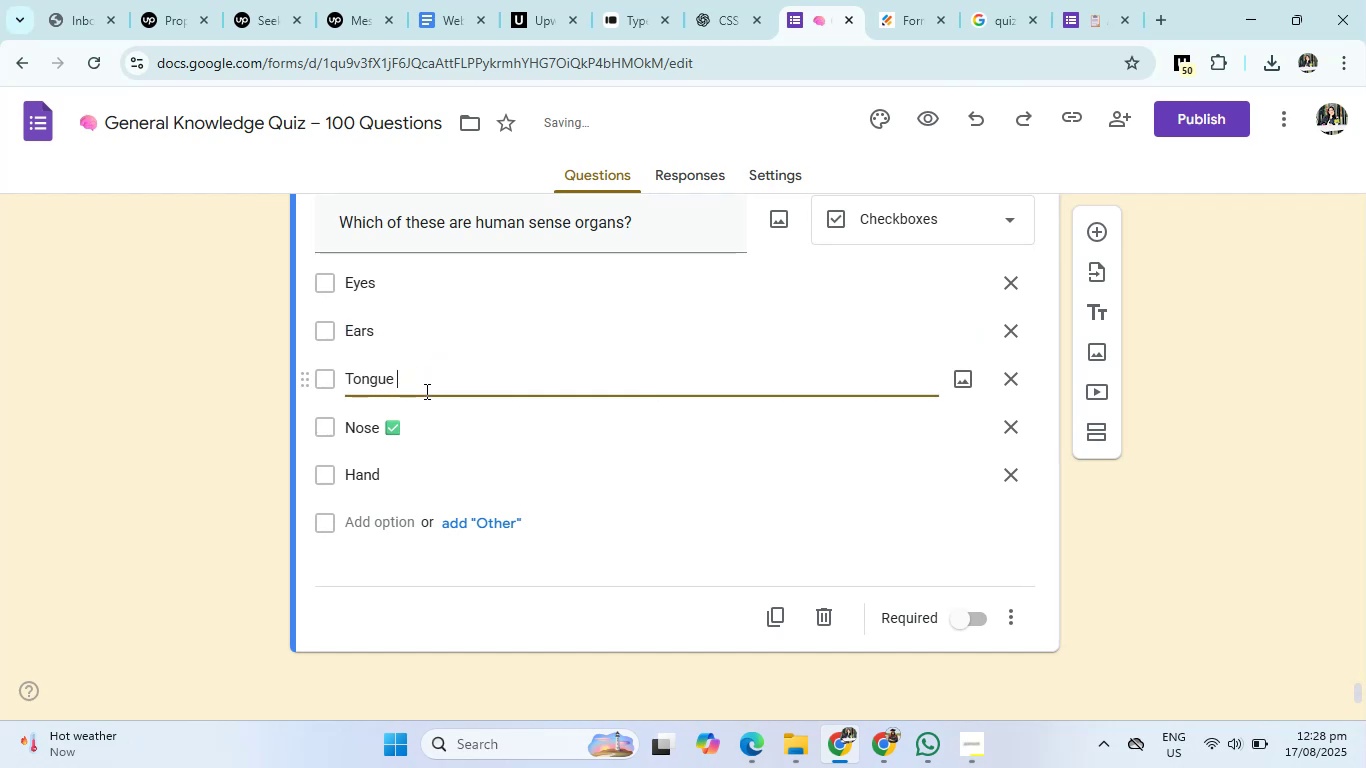 
key(Backspace)
 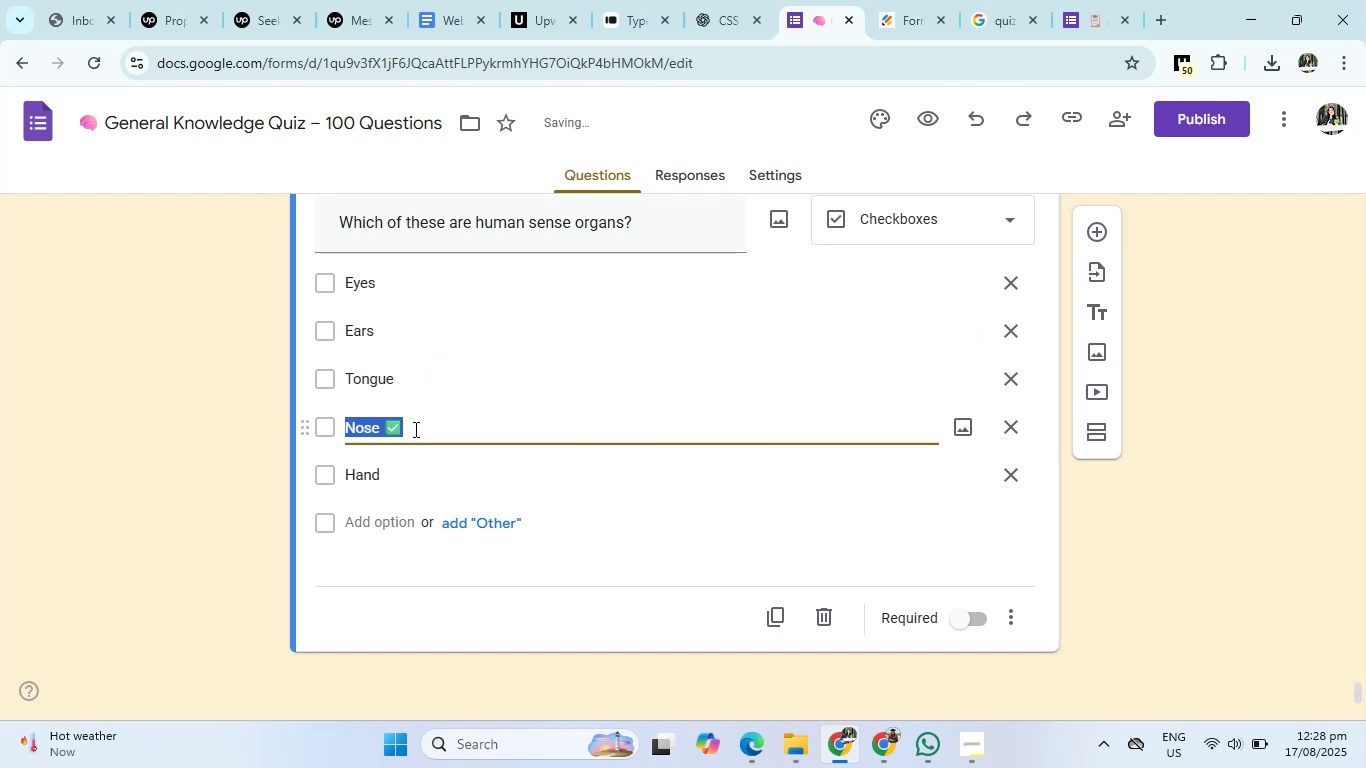 
double_click([414, 429])
 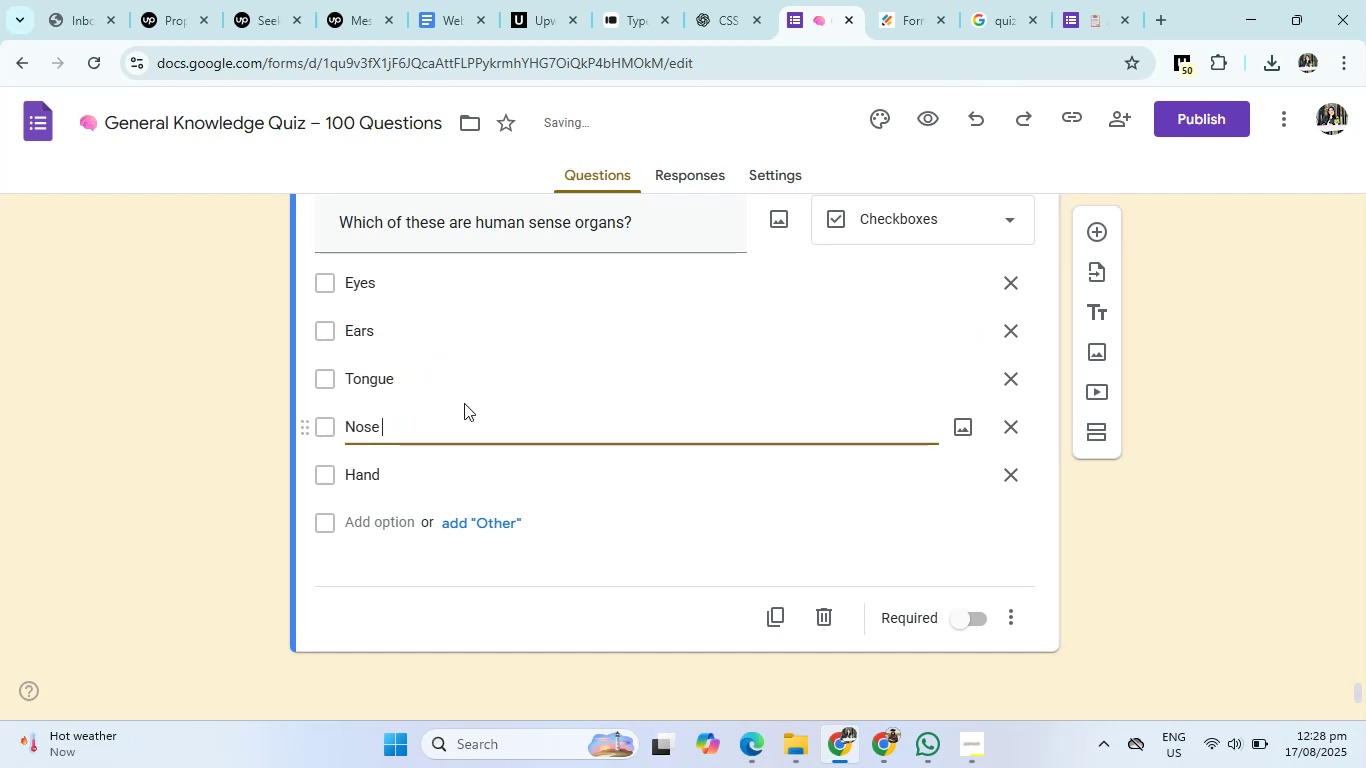 
key(Backspace)
 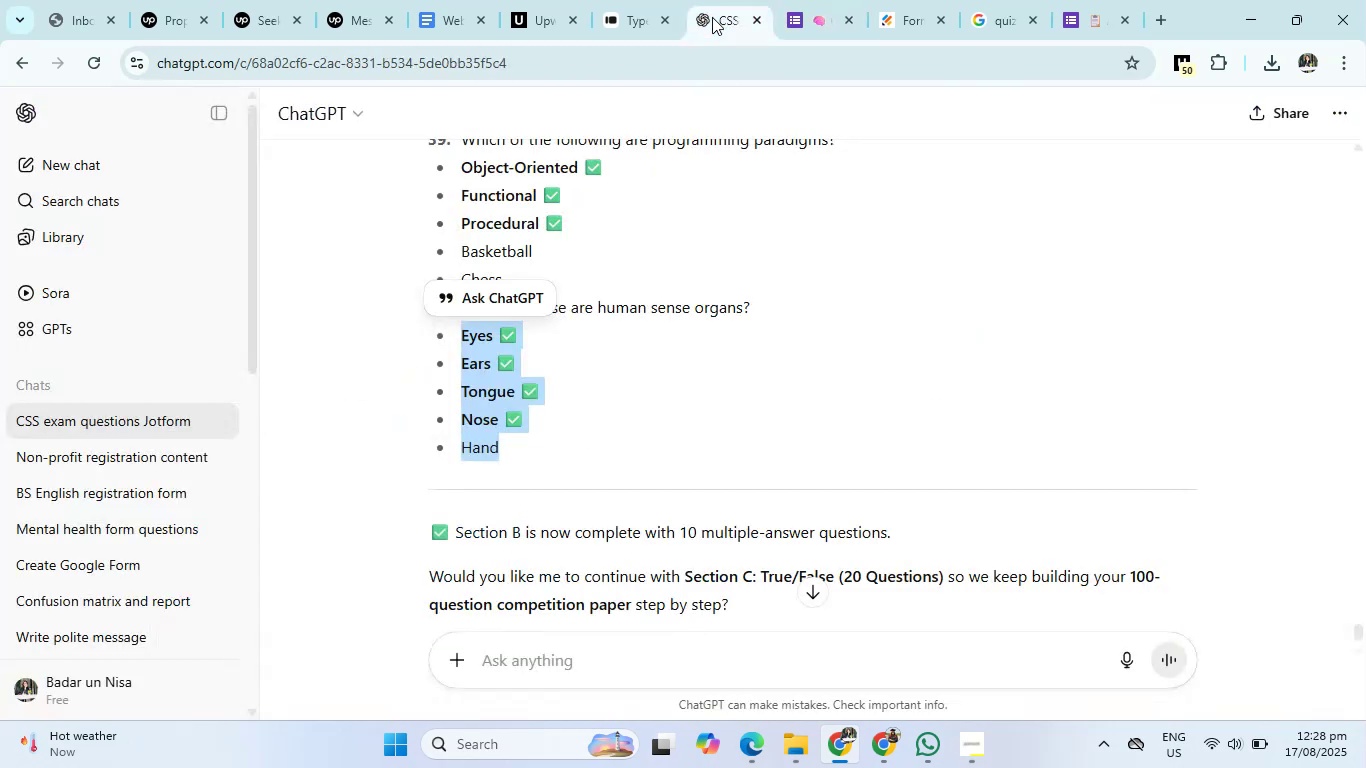 
left_click([712, 17])
 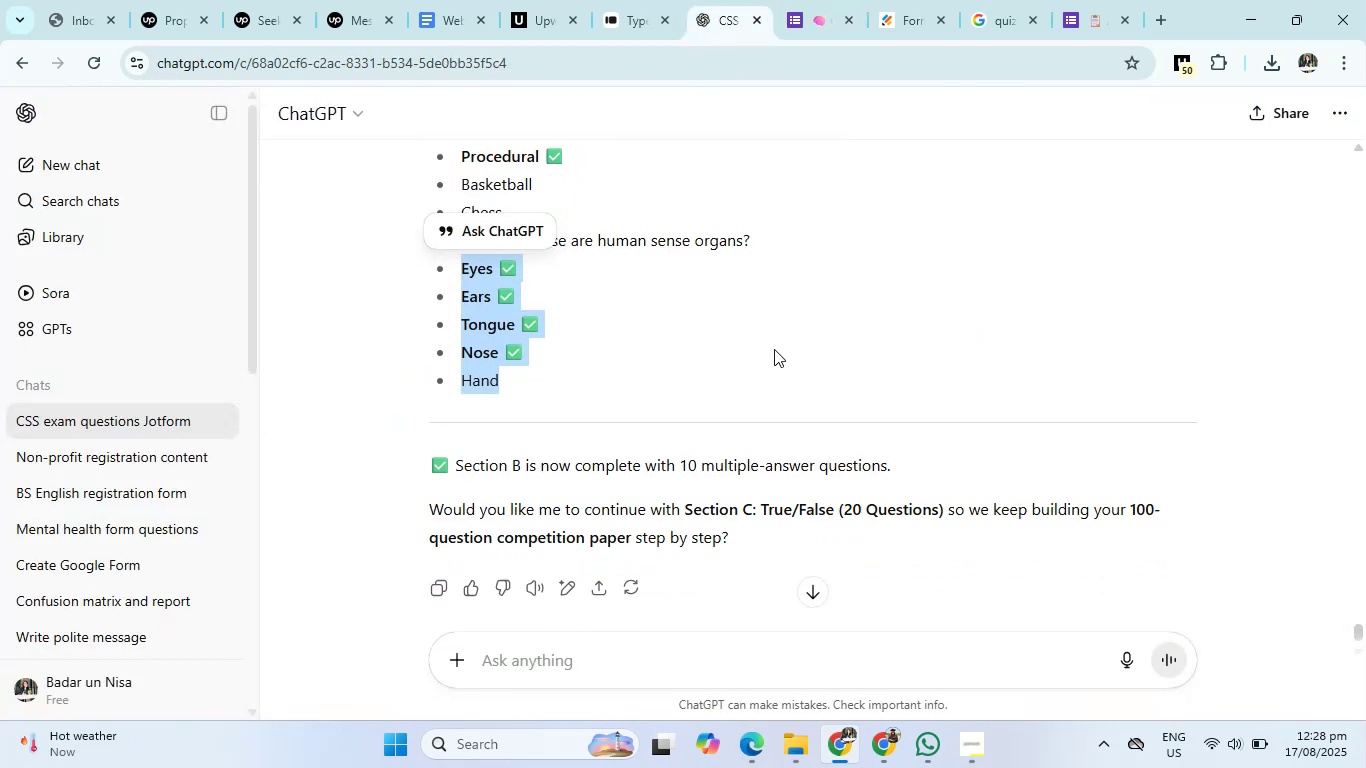 
scroll: coordinate [774, 349], scroll_direction: down, amount: 2.0
 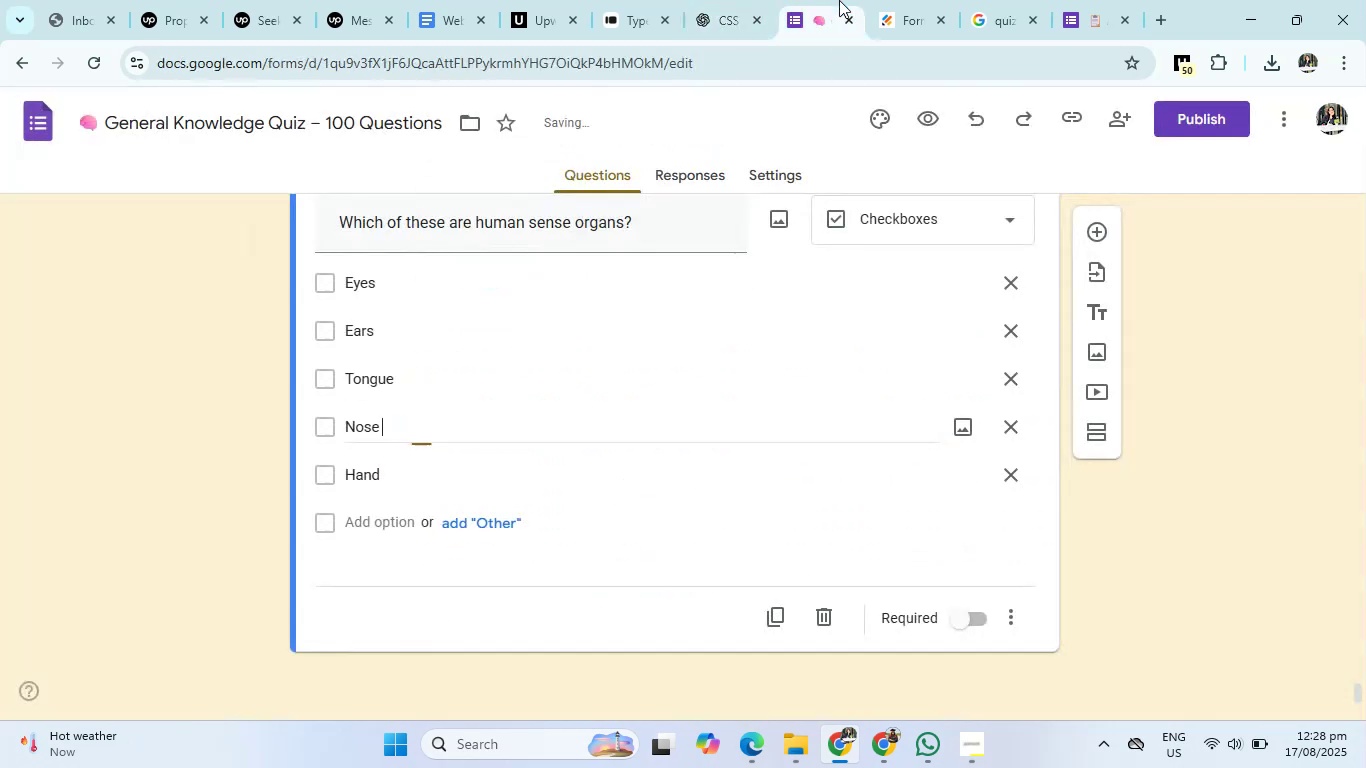 
left_click([839, 0])
 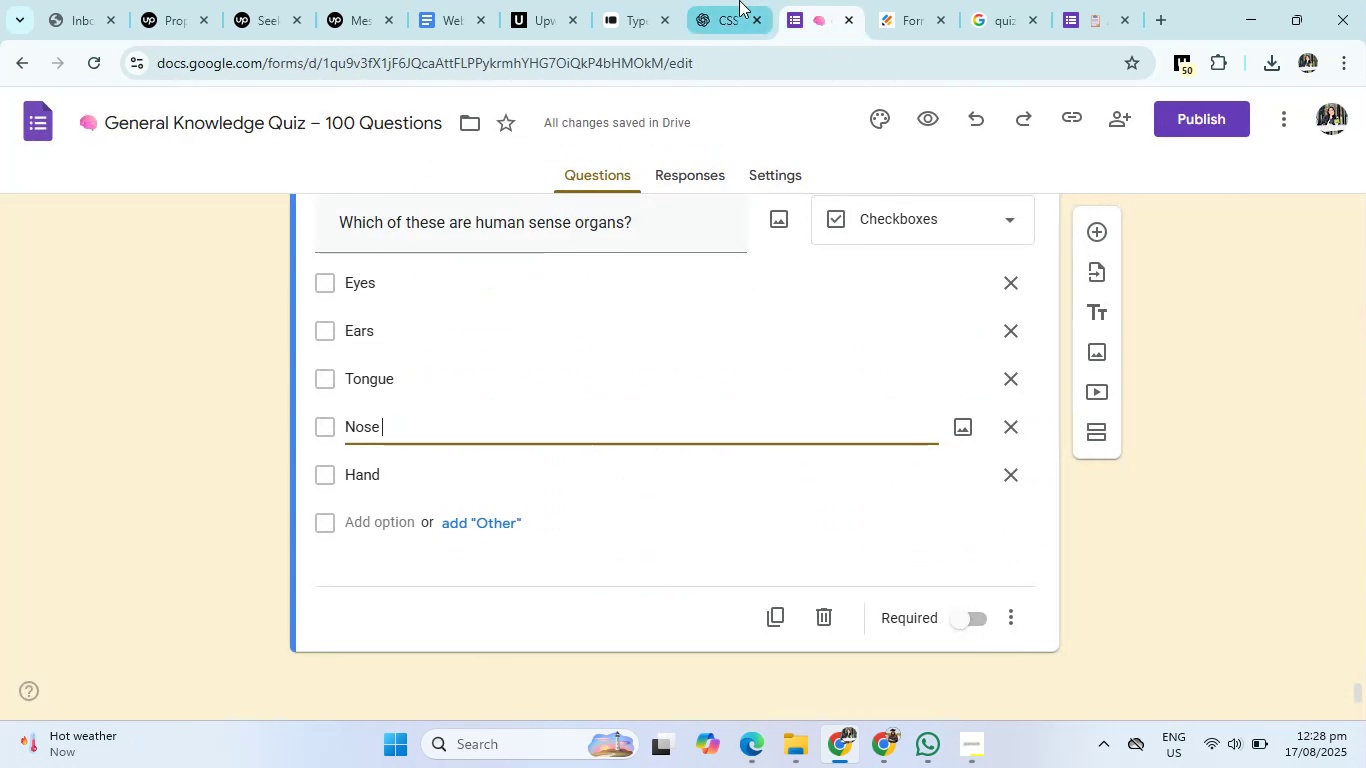 
left_click([739, 0])
 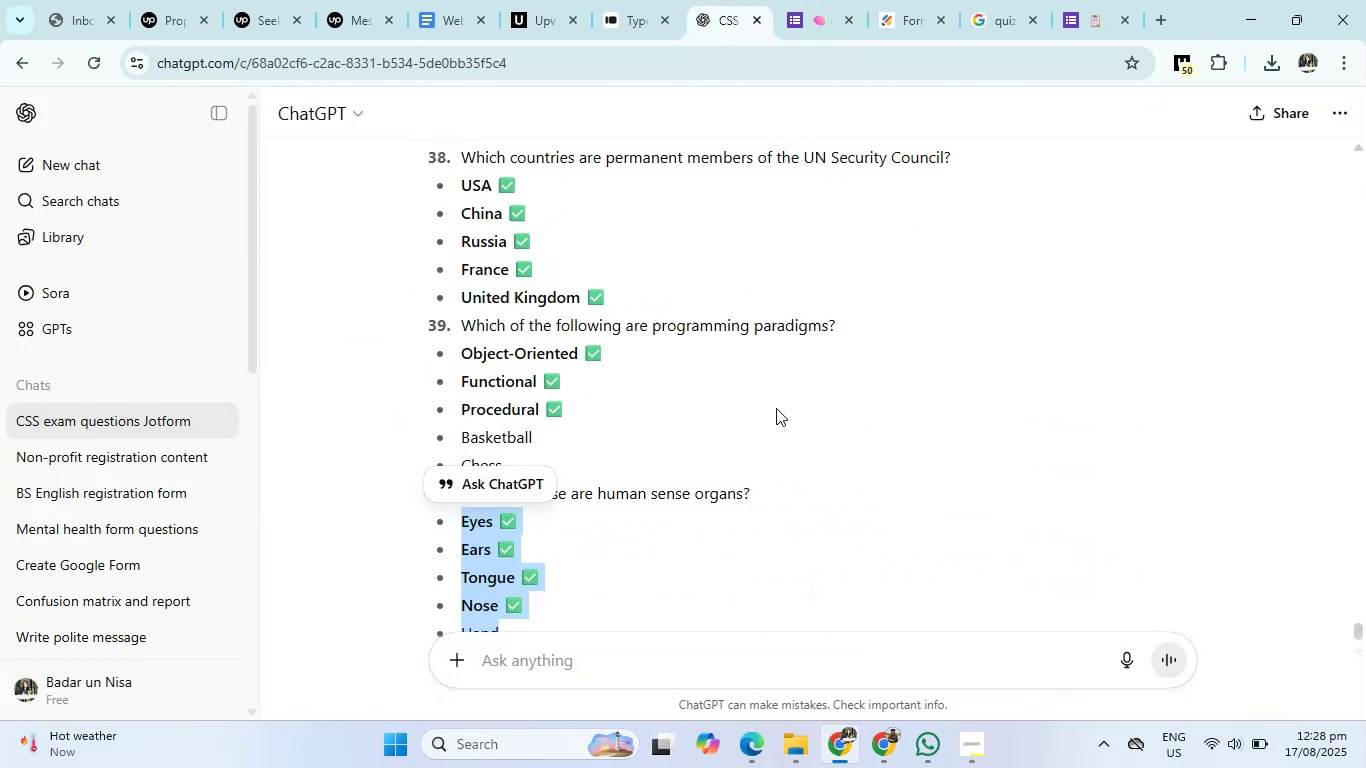 
scroll: coordinate [800, 391], scroll_direction: up, amount: 160.0
 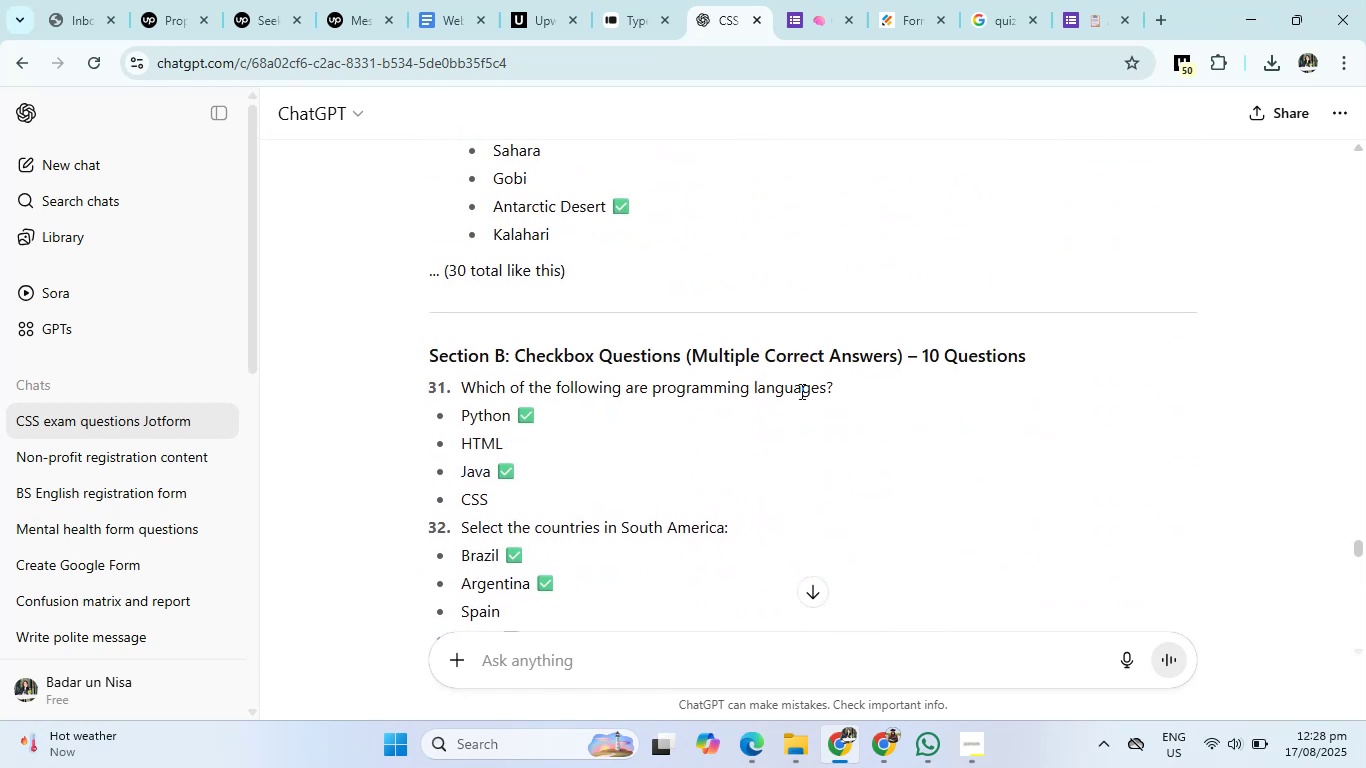 
scroll: coordinate [800, 391], scroll_direction: down, amount: 5.0
 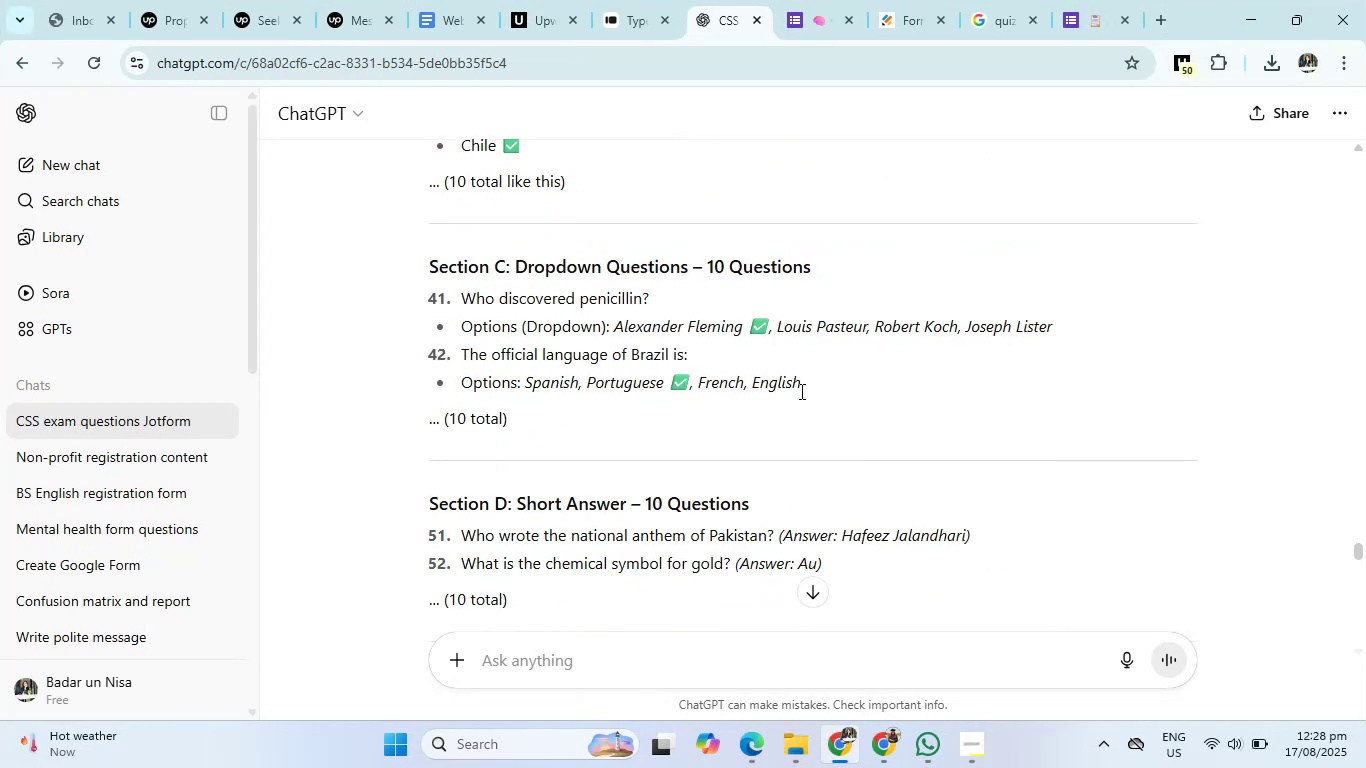 
wait(7.17)
 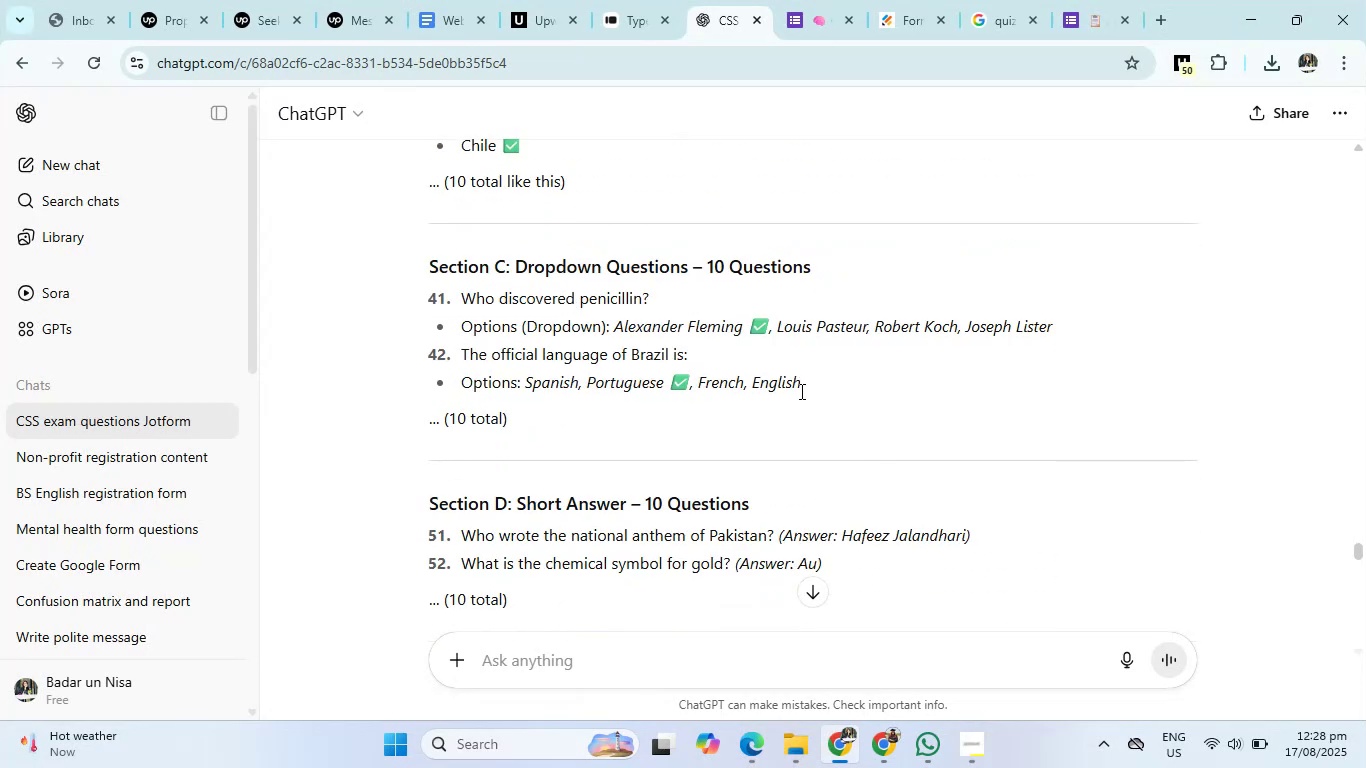 
left_click_drag(start_coordinate=[428, 262], to_coordinate=[534, 424])
 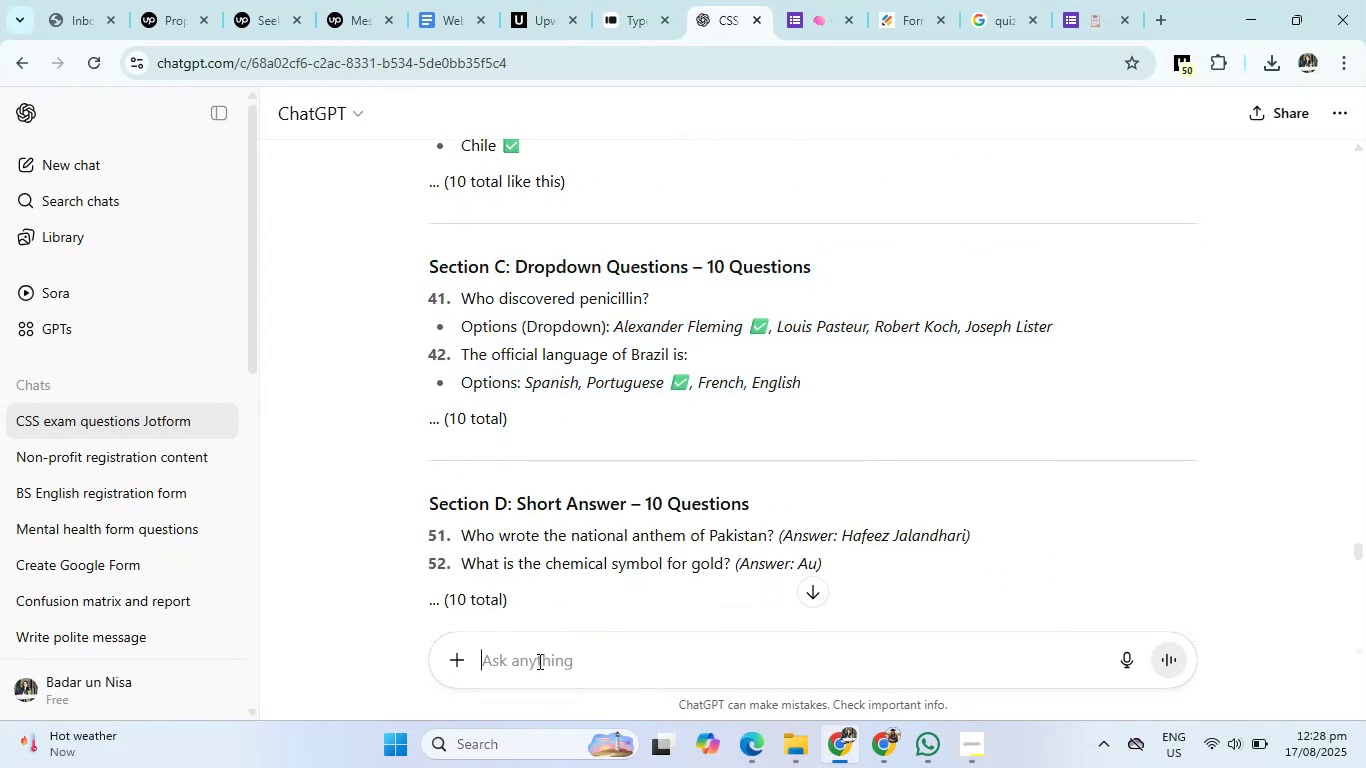 
left_click([538, 661])
 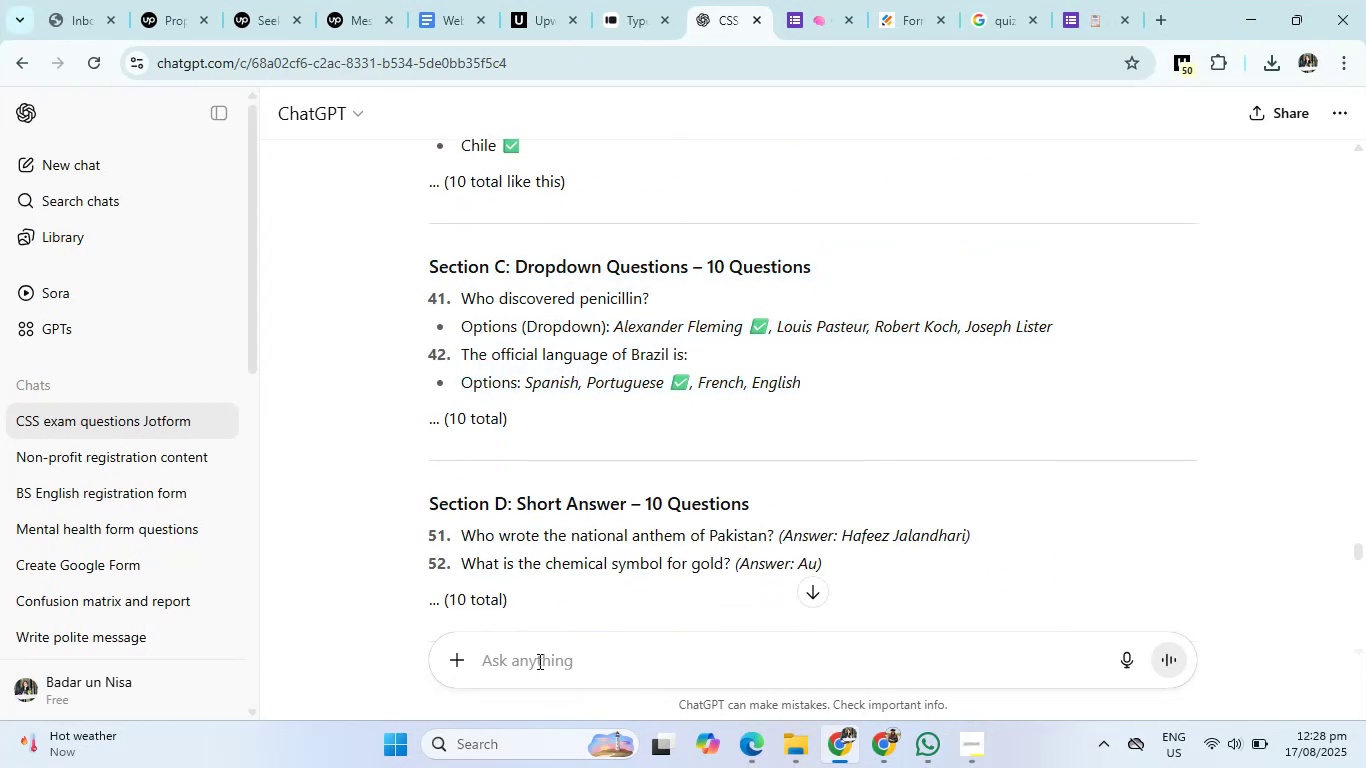 
key(Control+C)
 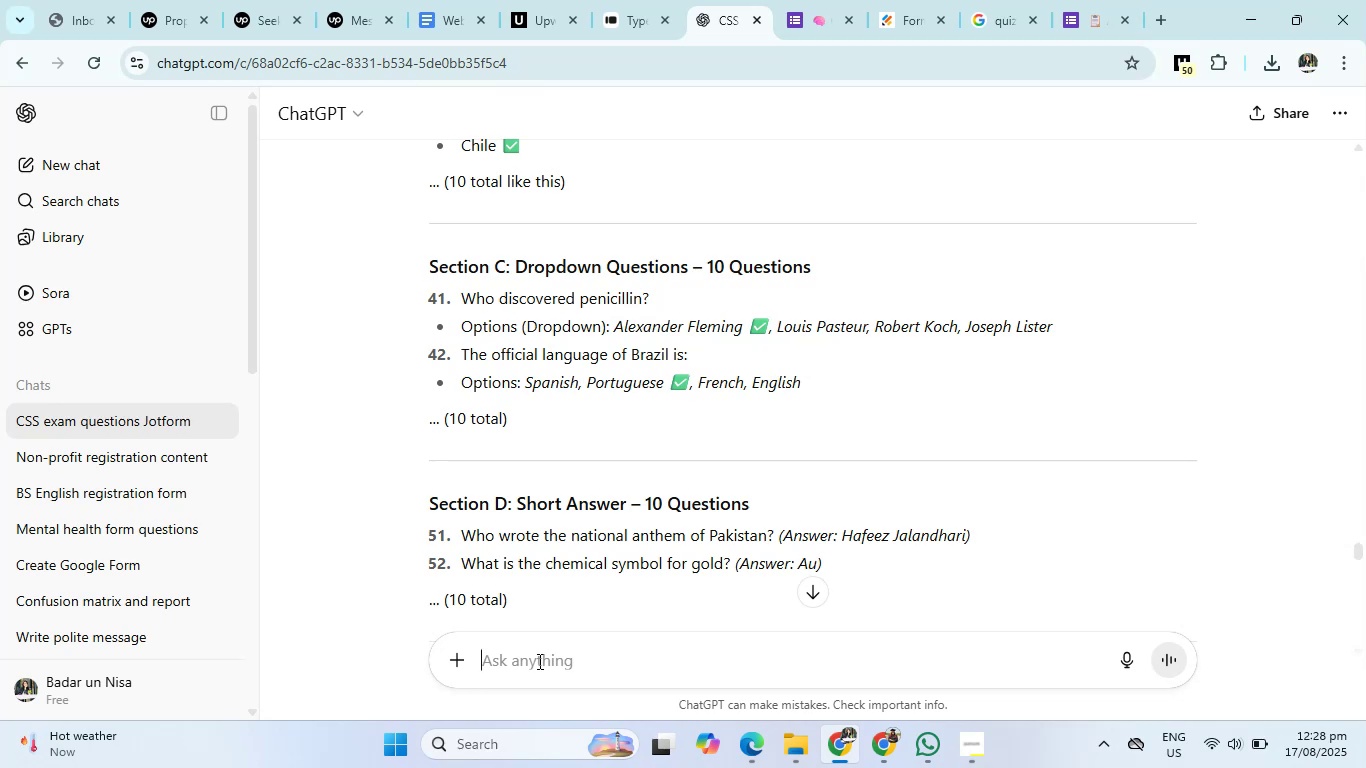 
hold_key(key=ControlLeft, duration=0.39)
 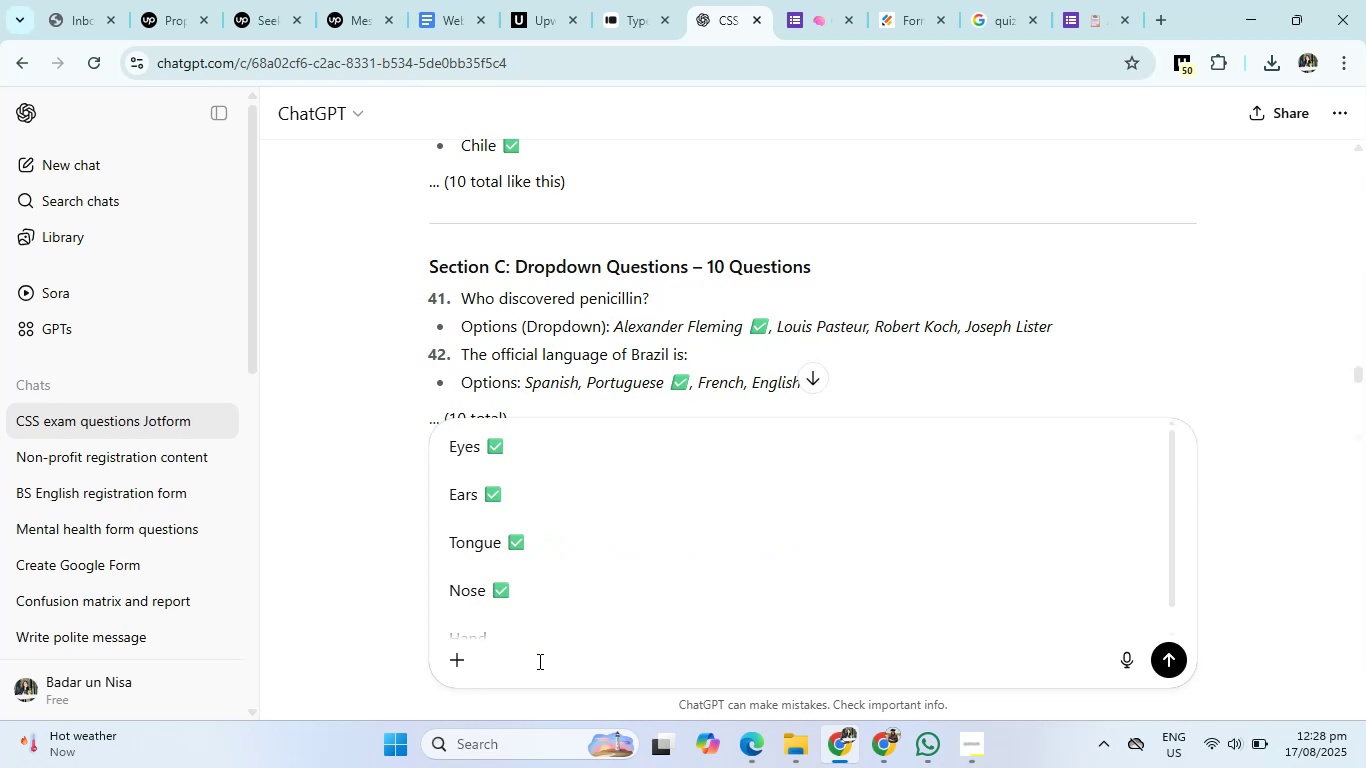 
hold_key(key=V, duration=0.31)
 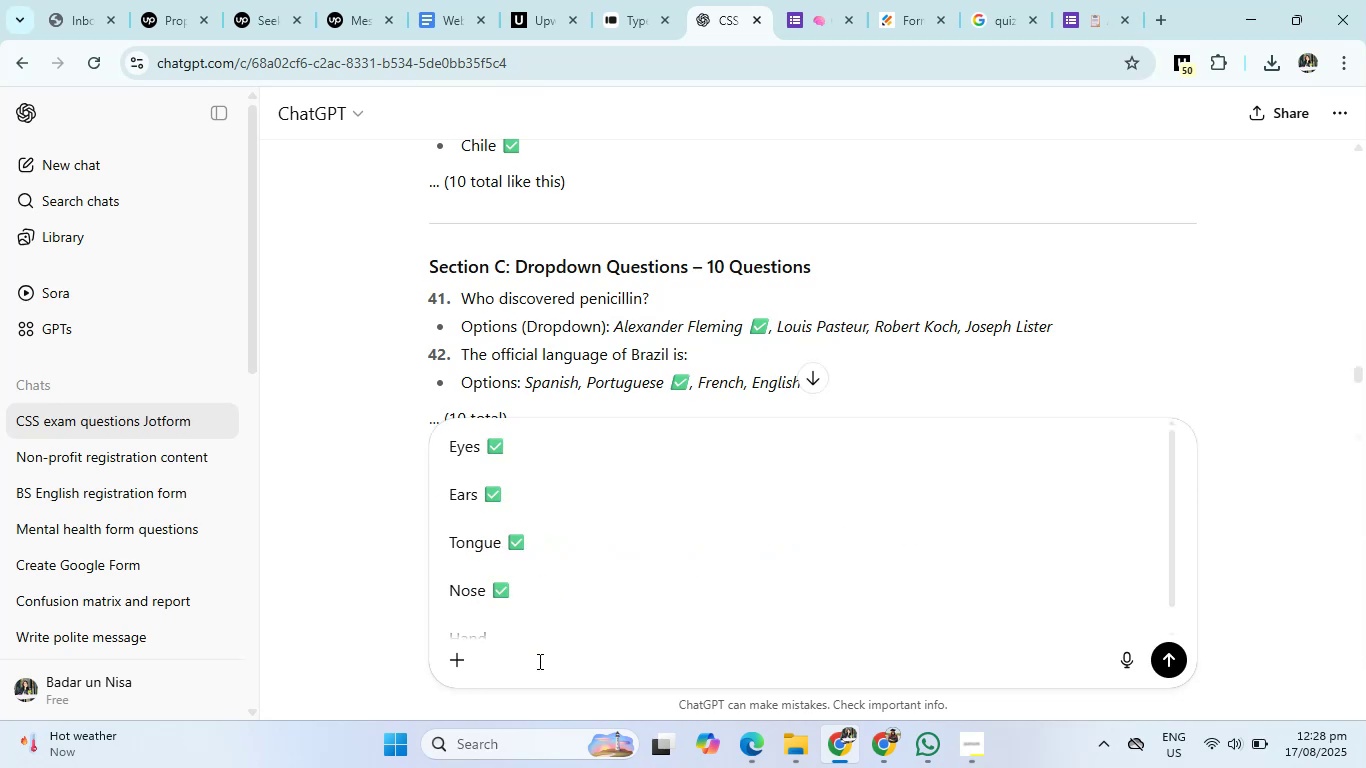 
key(Control+ControlLeft)
 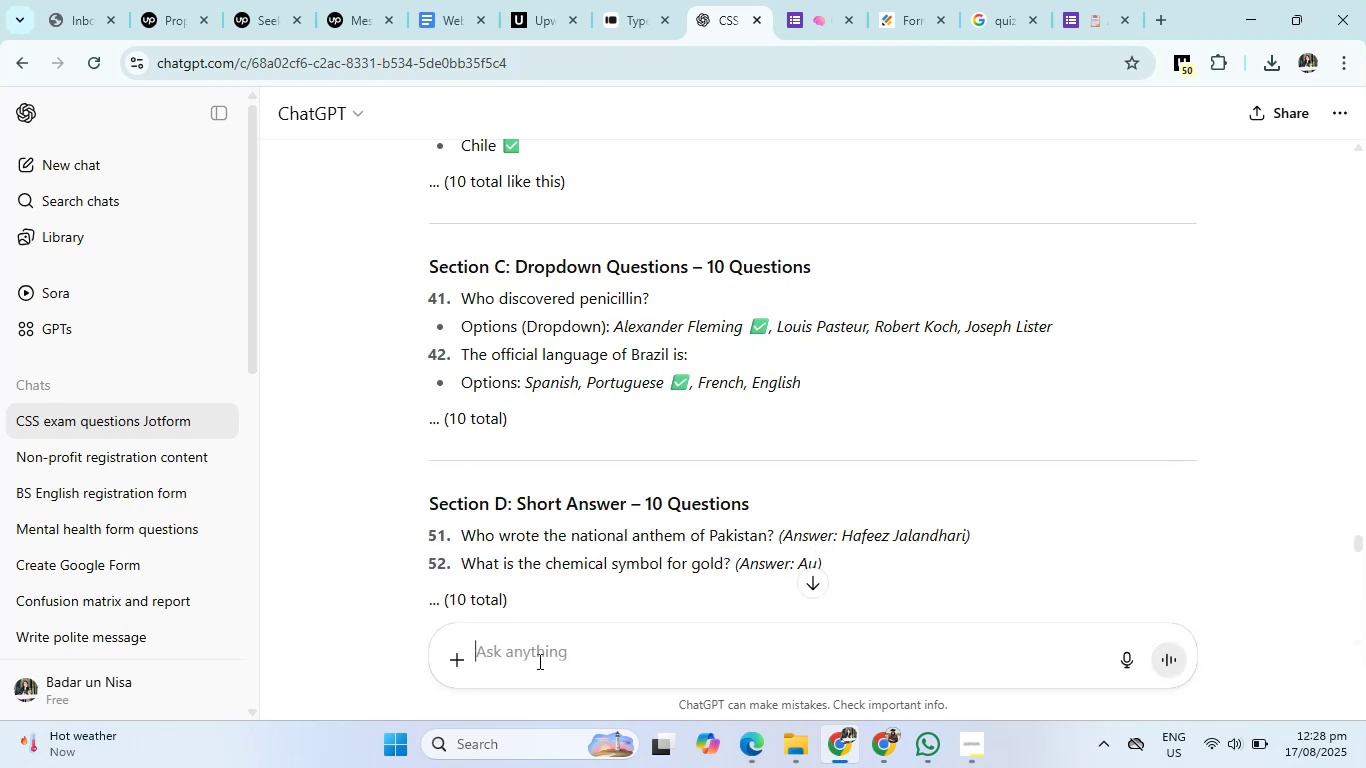 
key(Control+Z)
 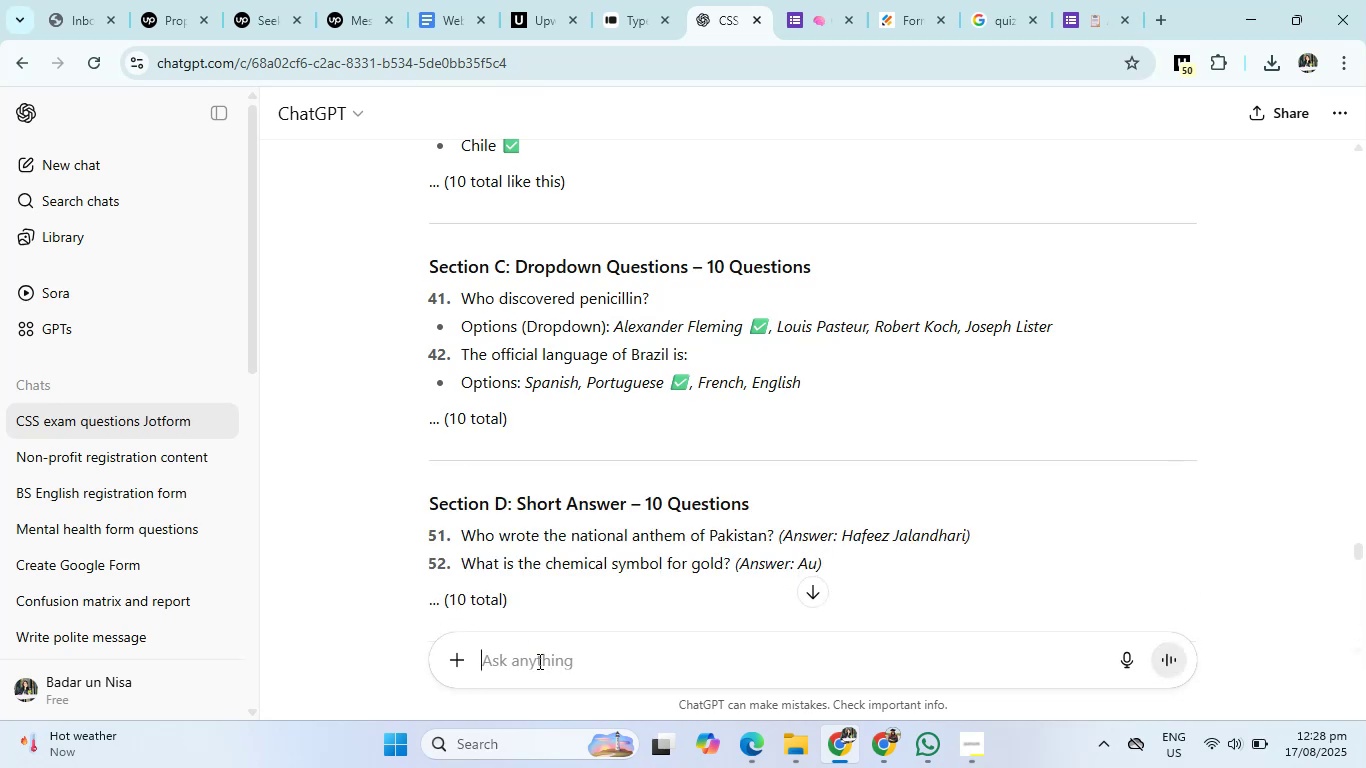 
type(complete the section C)
 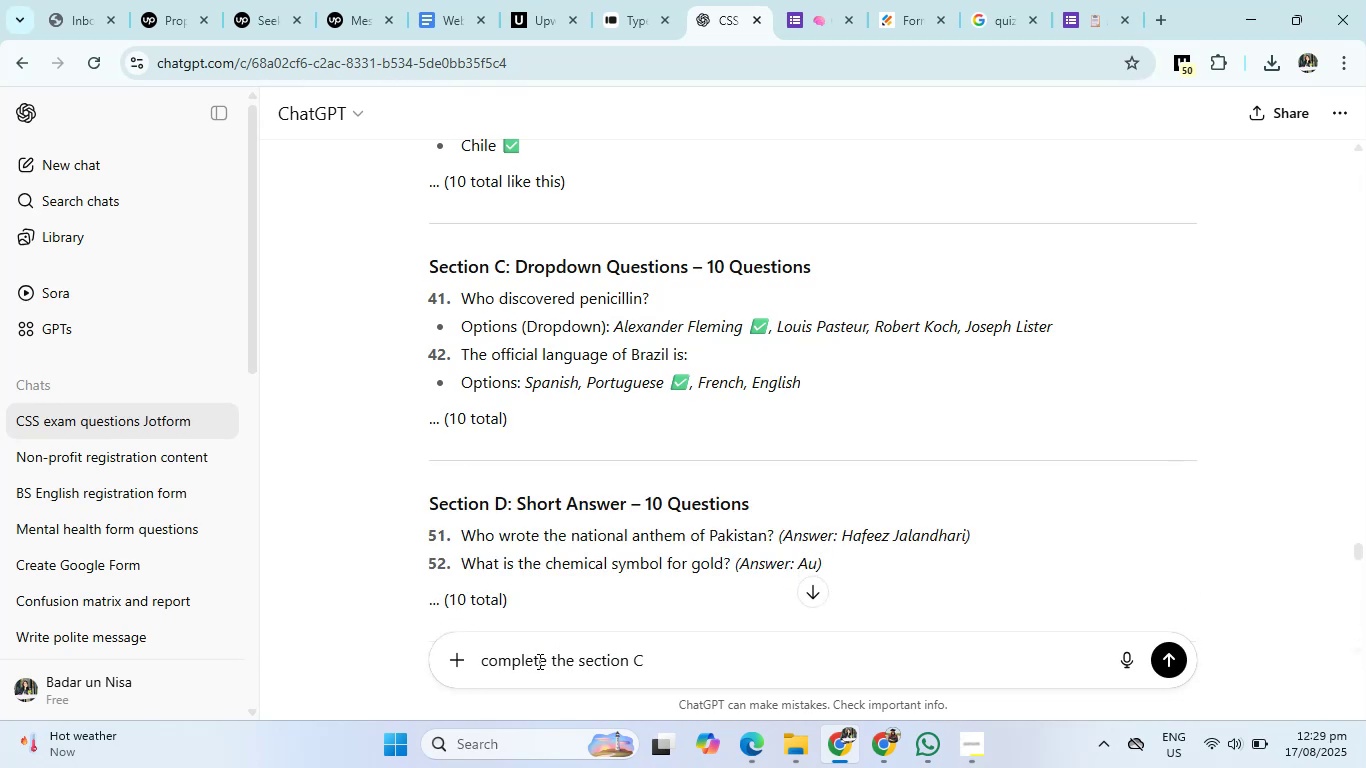 
key(Enter)
 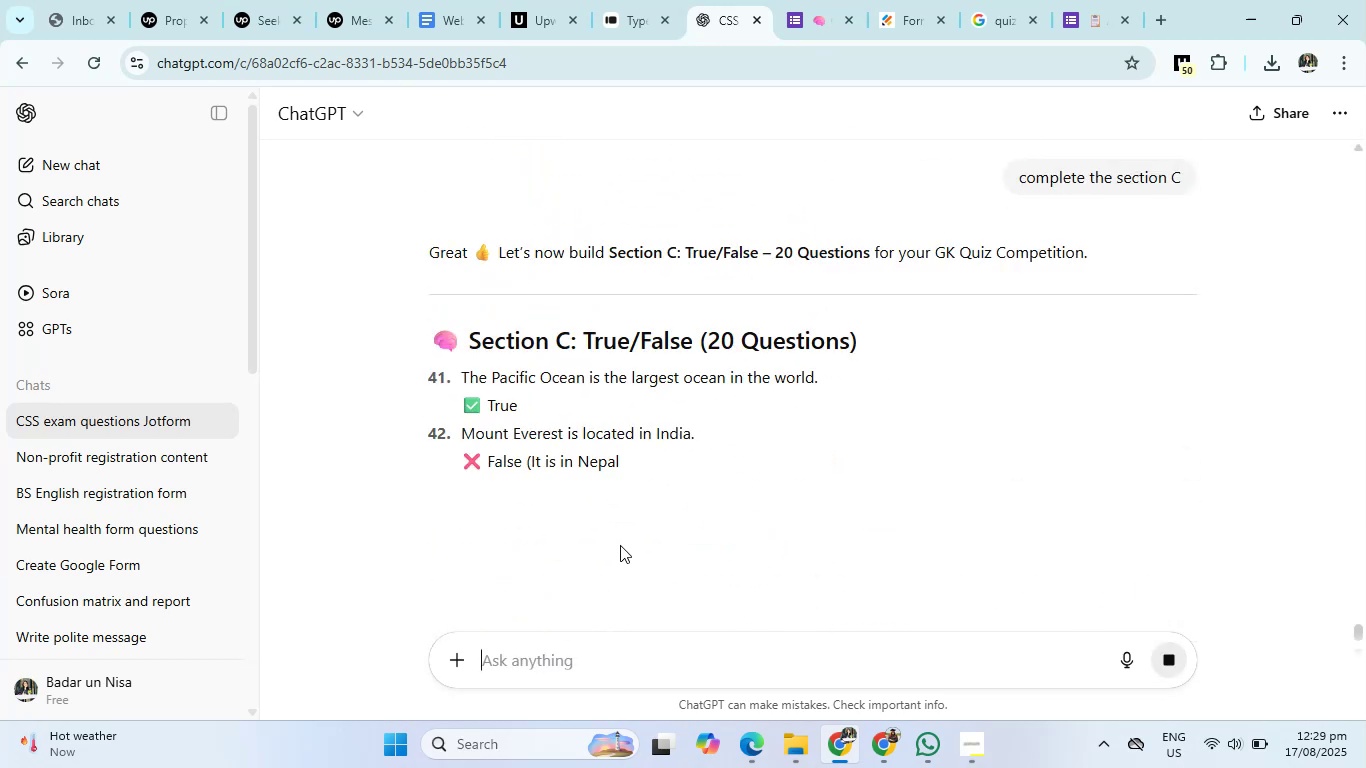 
scroll: coordinate [754, 417], scroll_direction: down, amount: 3.0
 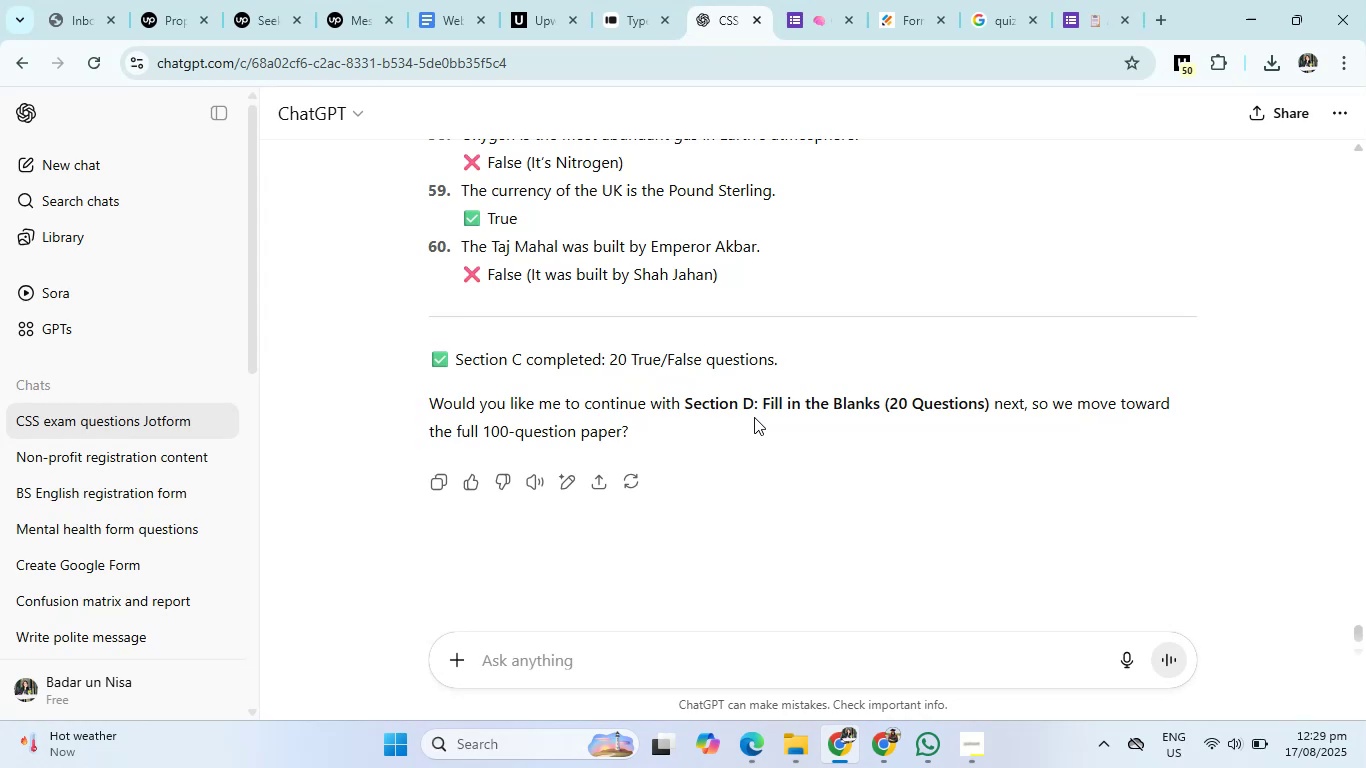 
scroll: coordinate [754, 417], scroll_direction: up, amount: 8.0
 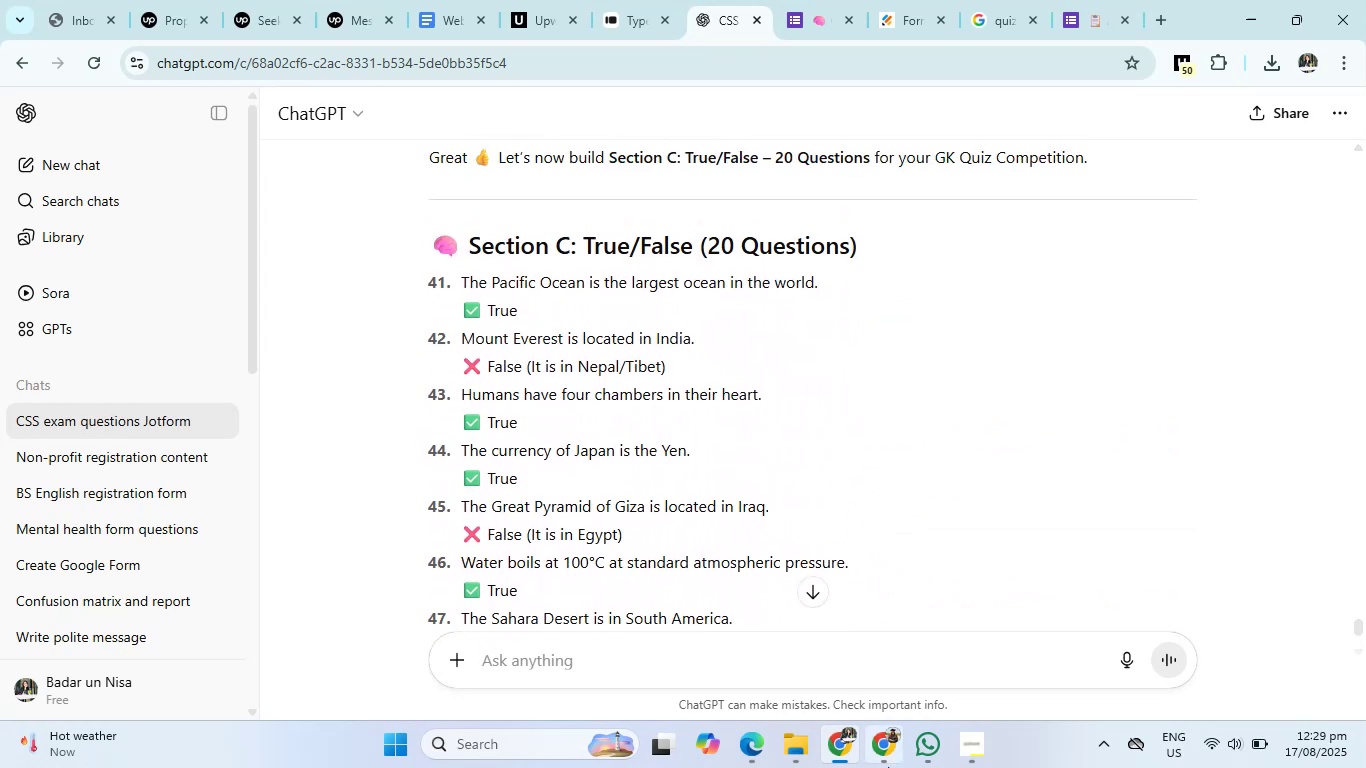 
left_click([888, 767])
 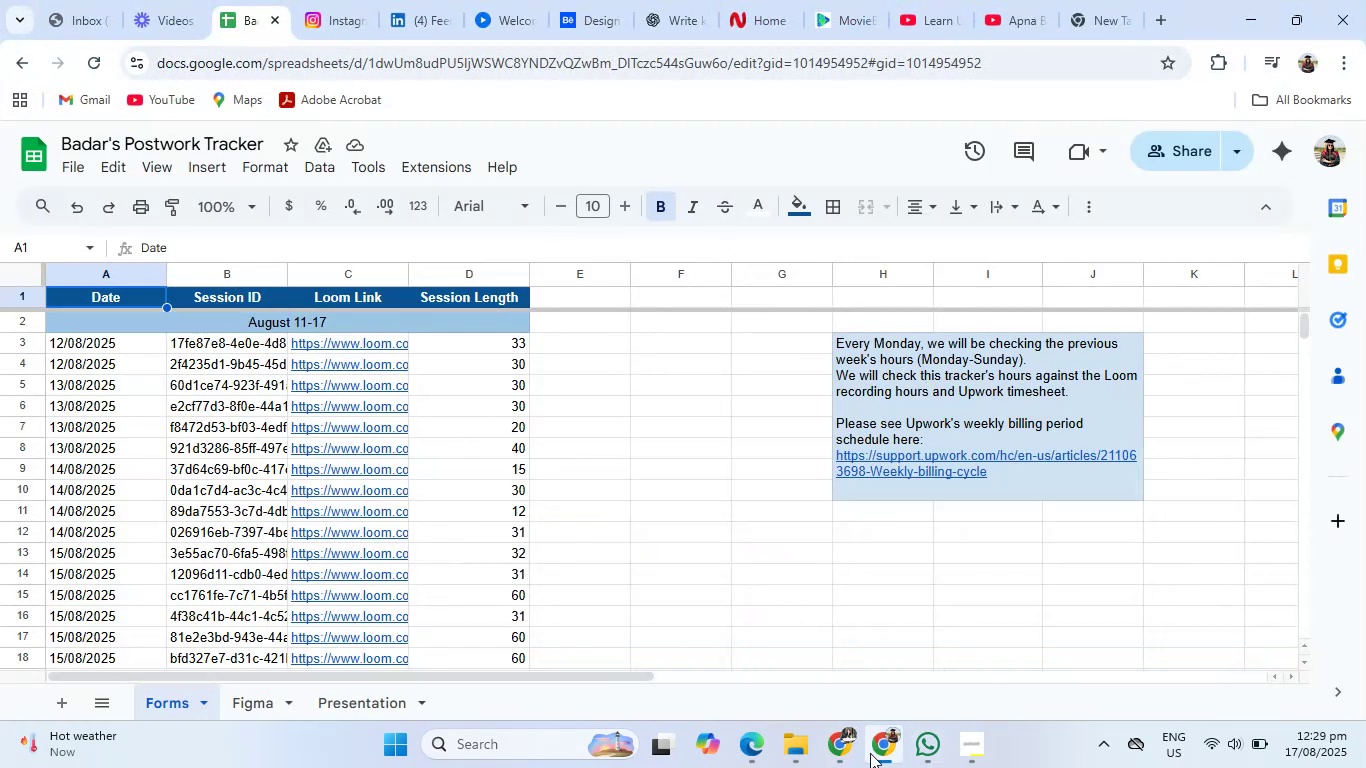 
left_click([852, 752])
 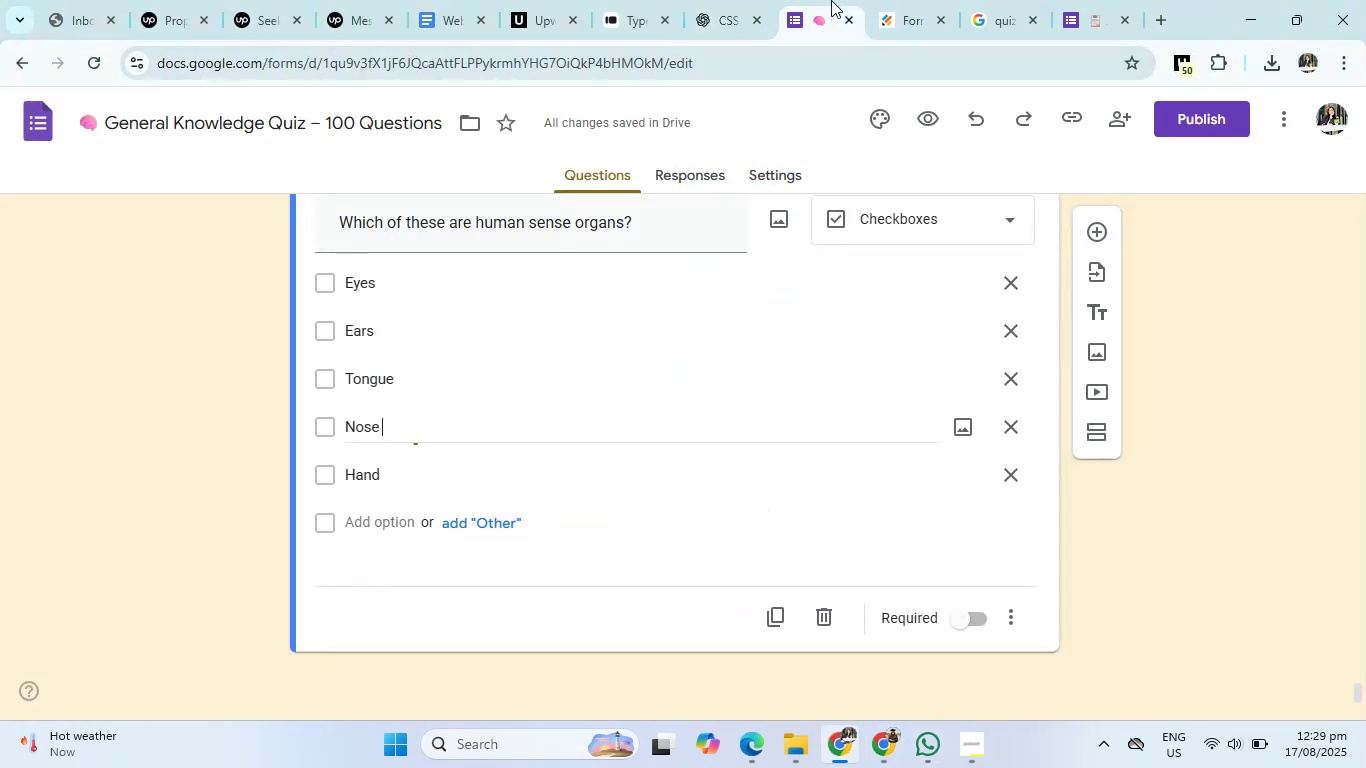 
left_click([831, 0])
 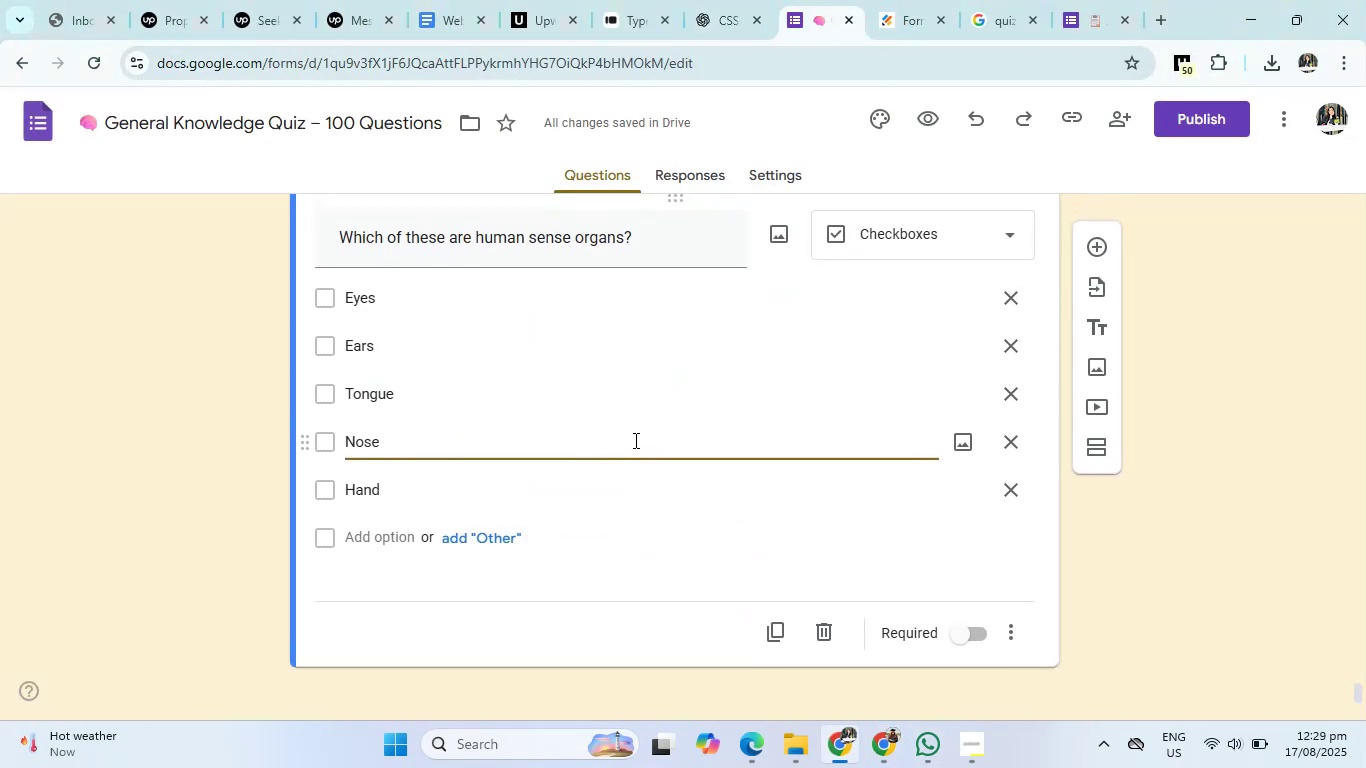 
scroll: coordinate [634, 440], scroll_direction: up, amount: 37.0
 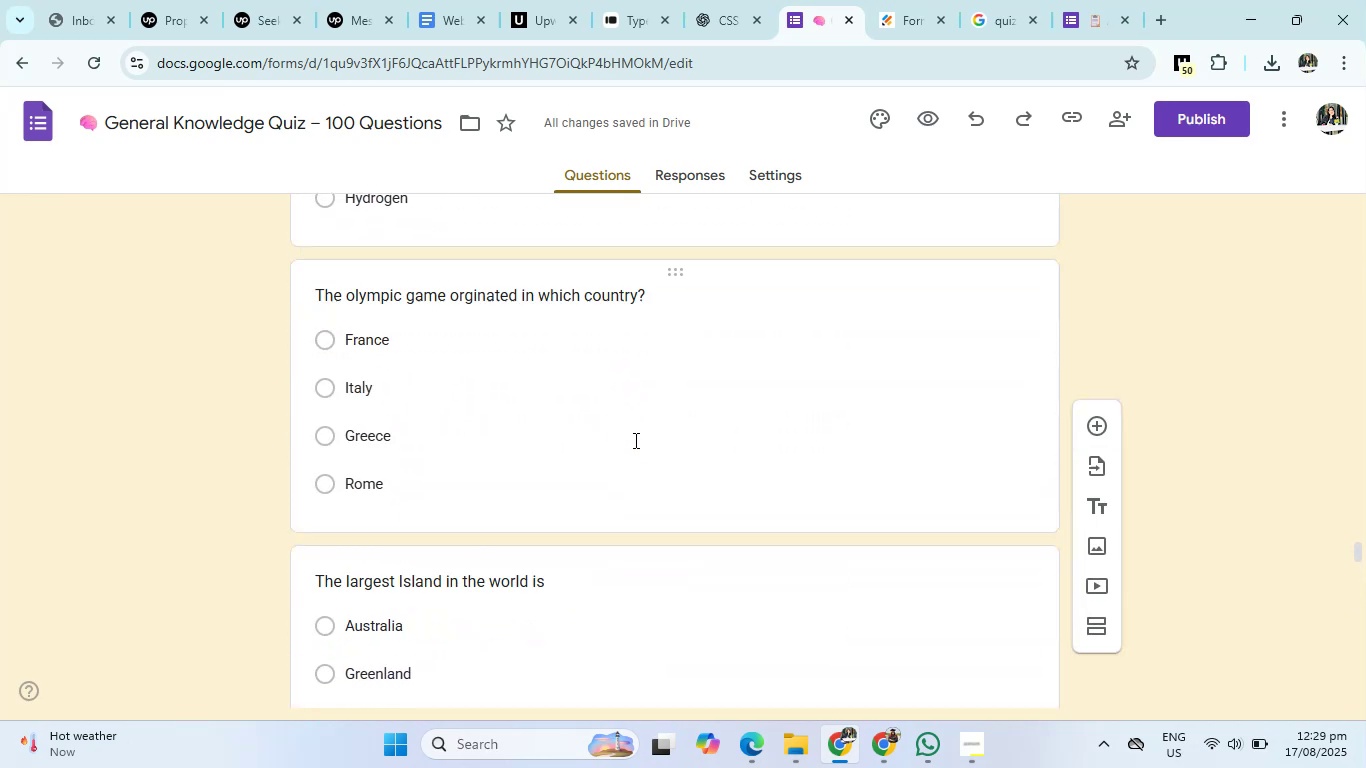 
scroll: coordinate [634, 440], scroll_direction: down, amount: 5.0
 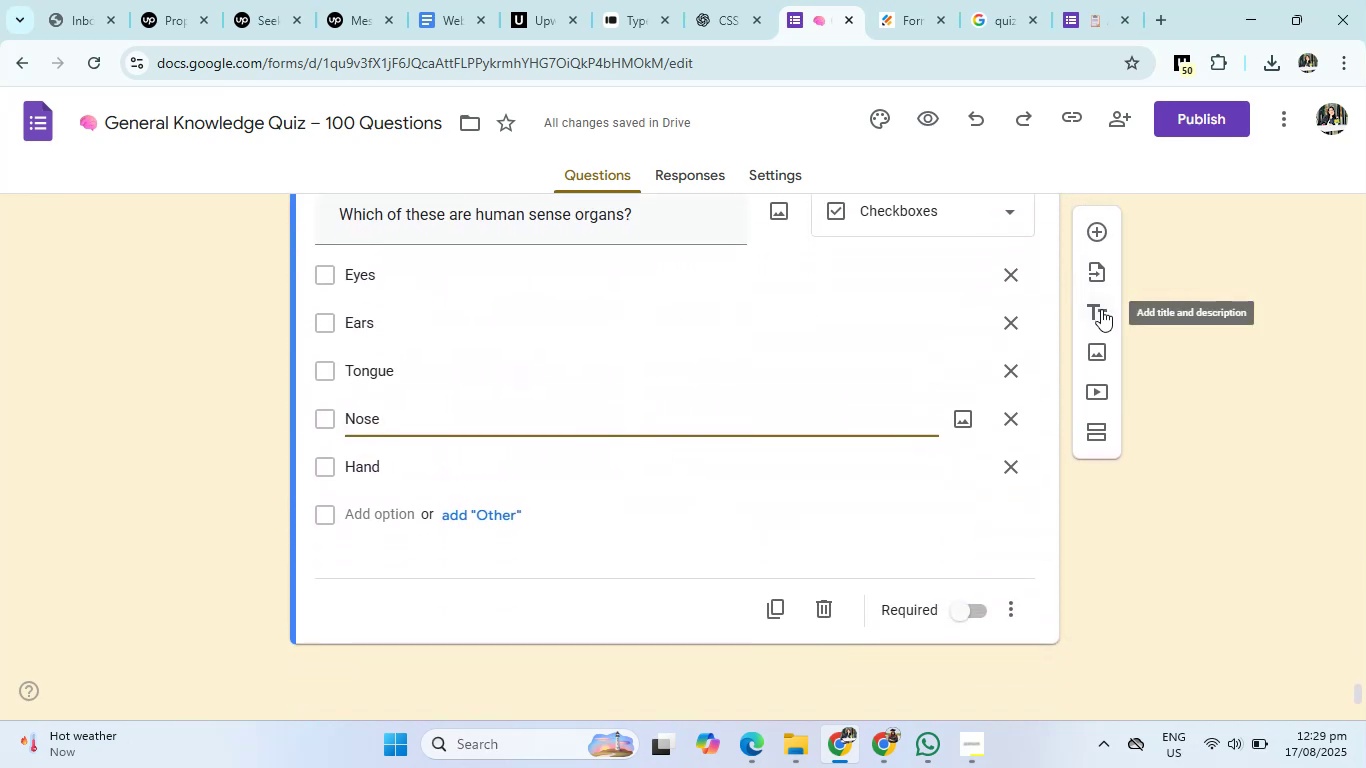 
left_click([1101, 309])
 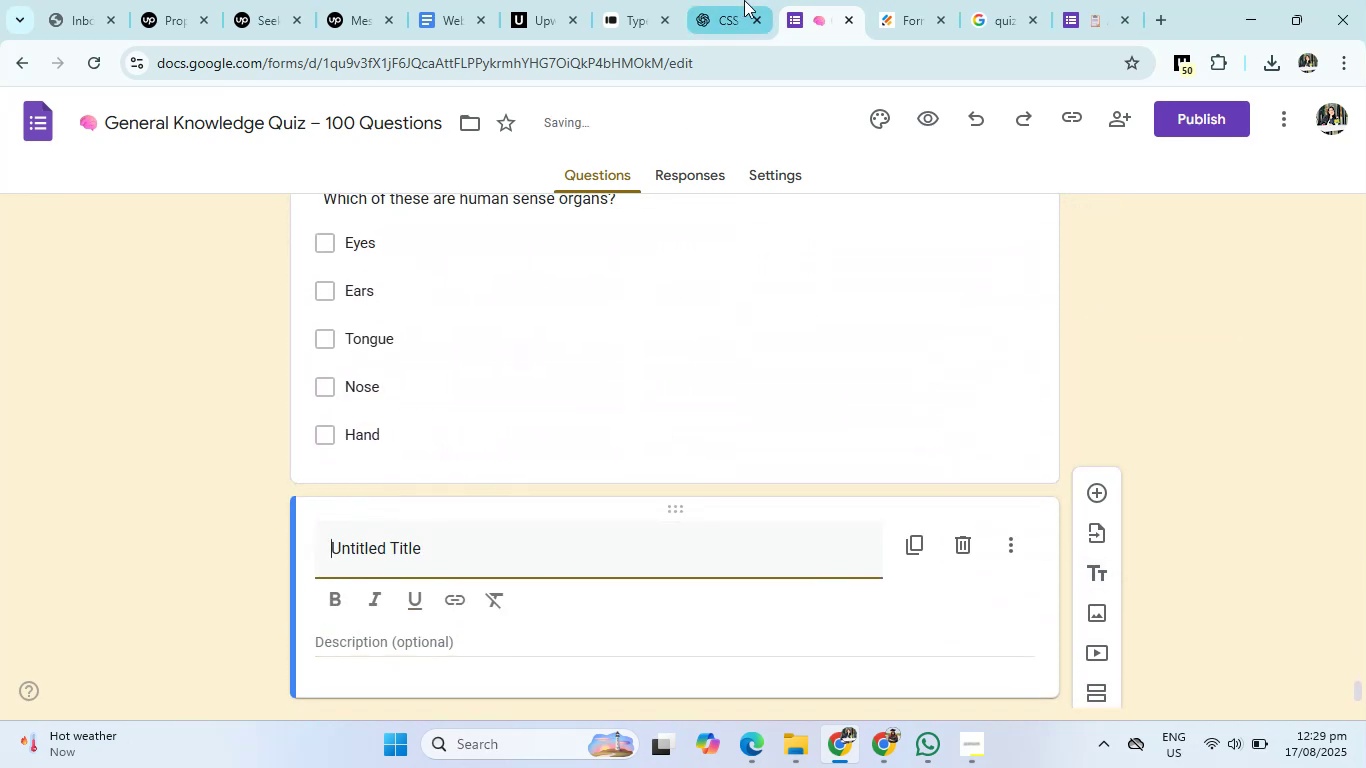 
left_click([744, 0])
 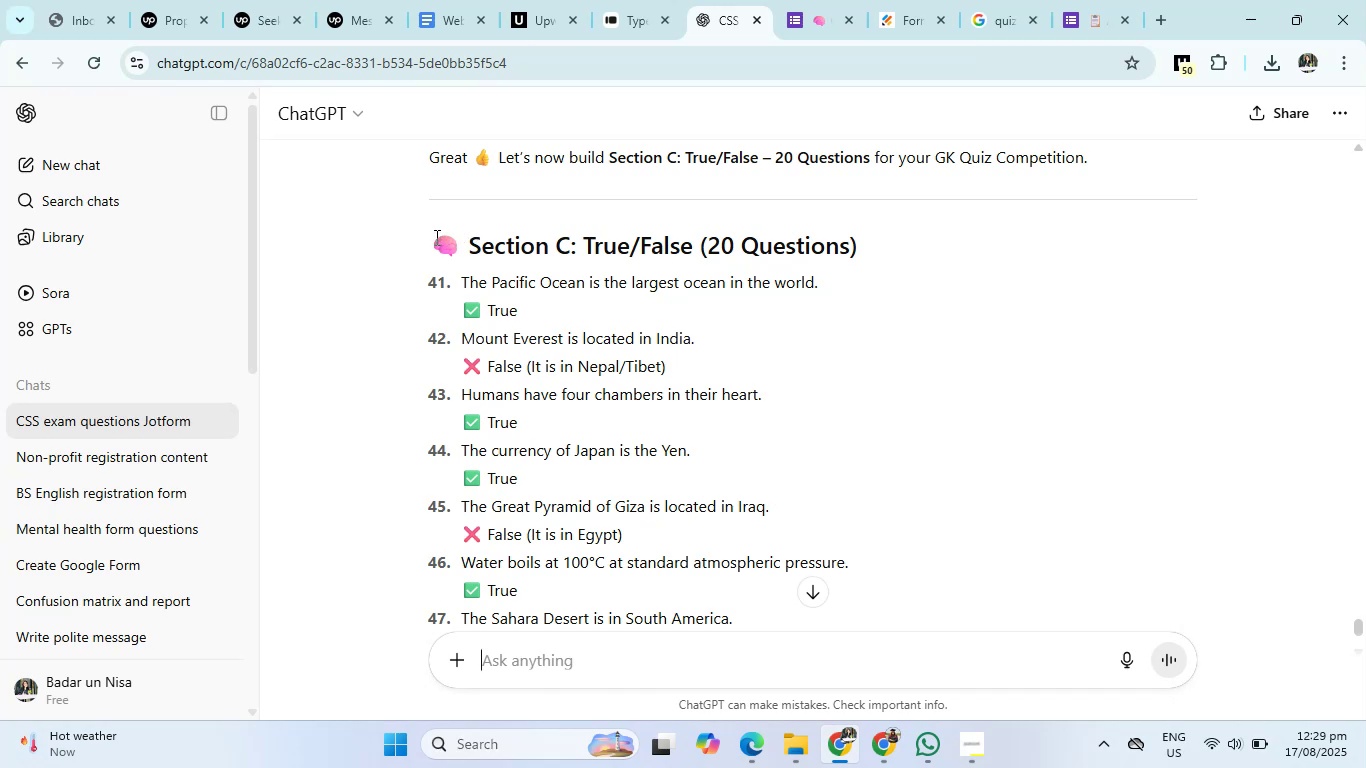 
left_click_drag(start_coordinate=[435, 237], to_coordinate=[923, 251])
 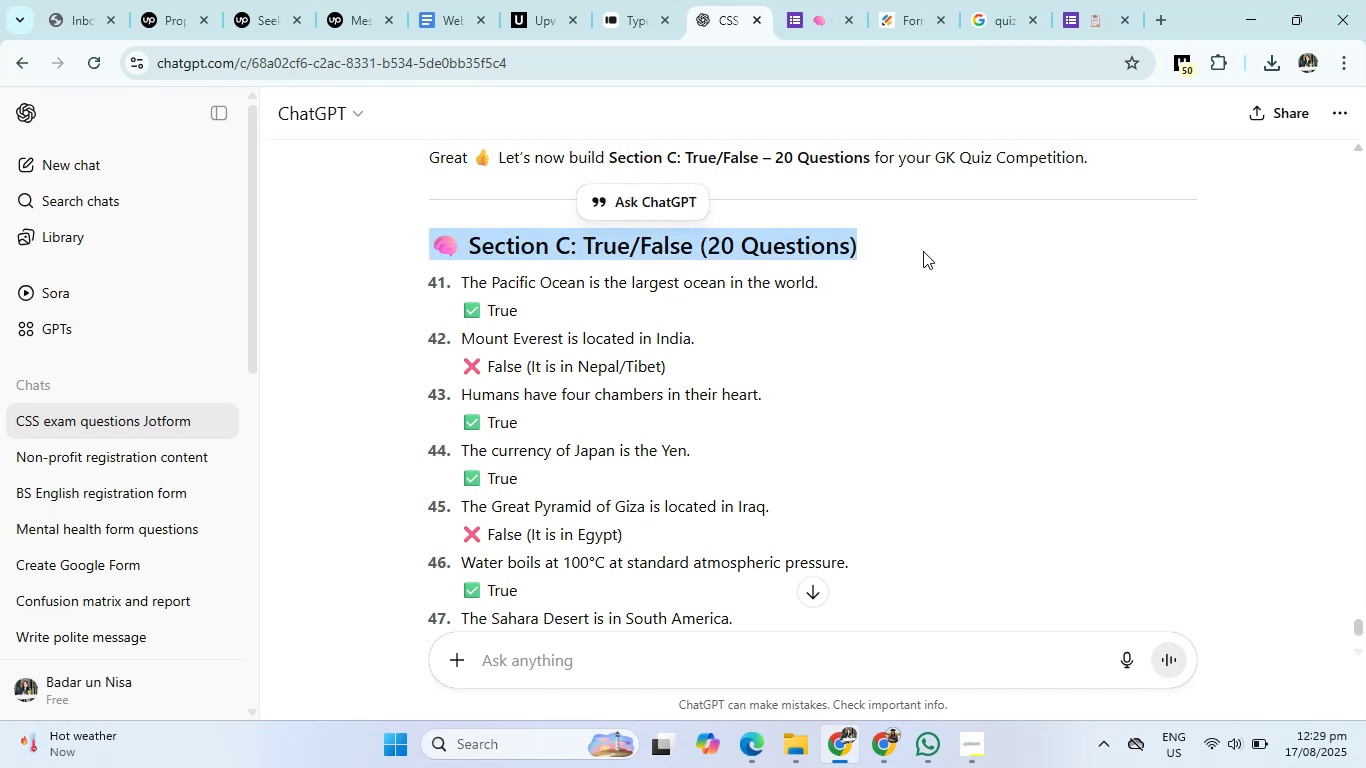 
key(Control+C)
 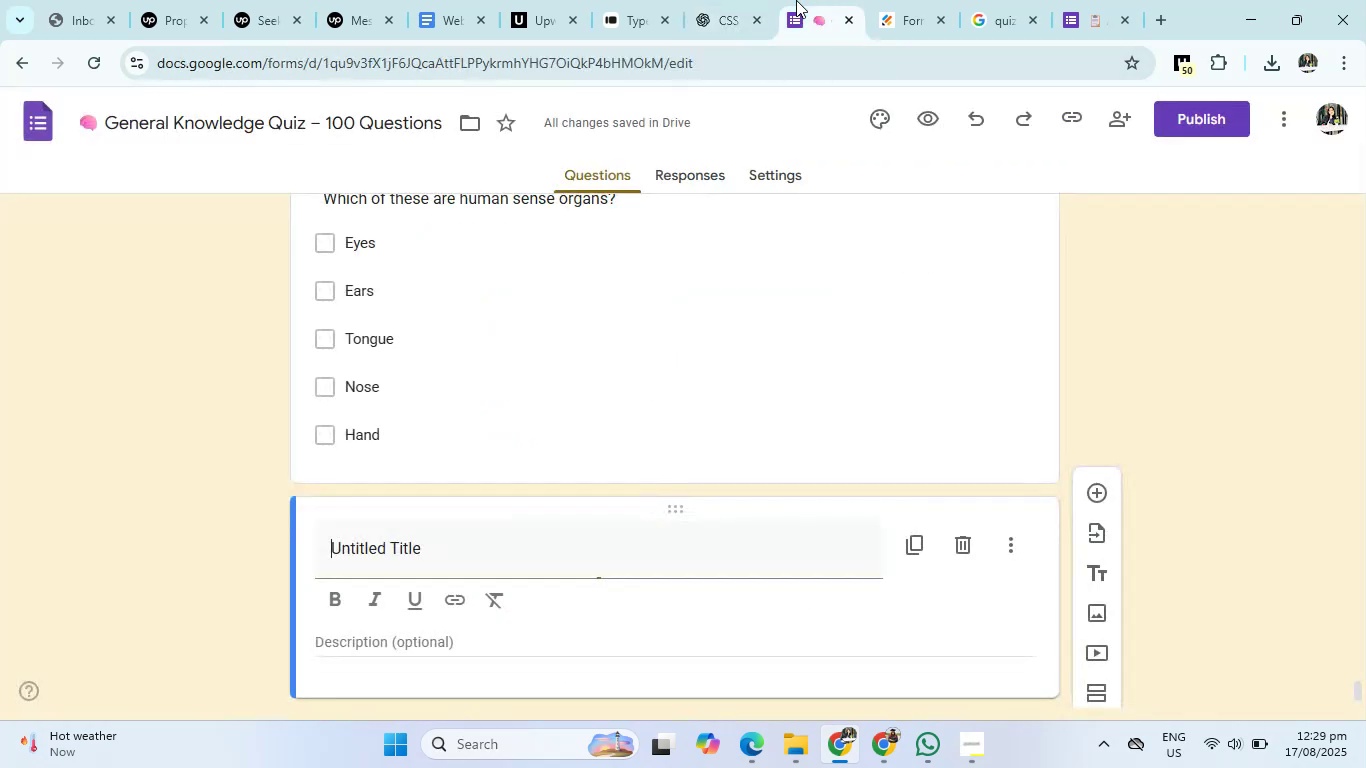 
left_click([796, 0])
 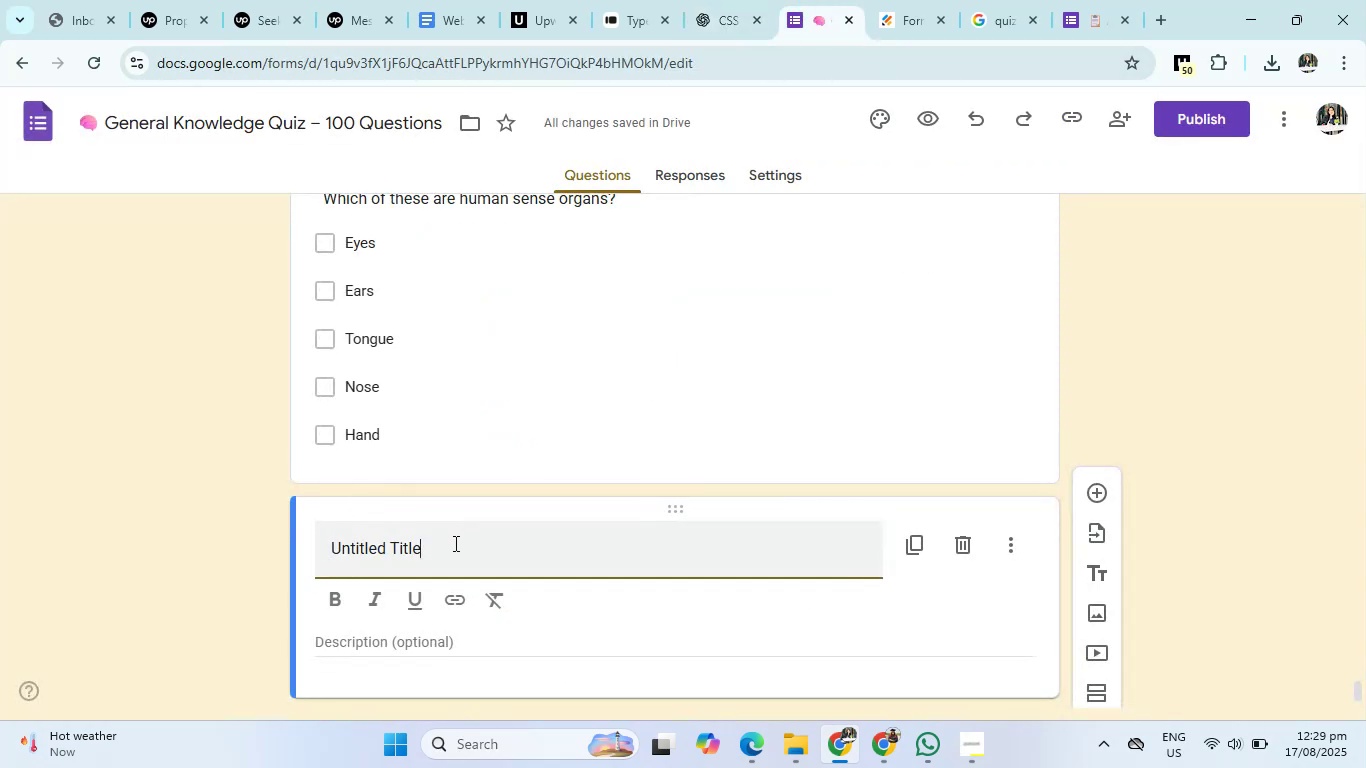 
left_click([454, 543])
 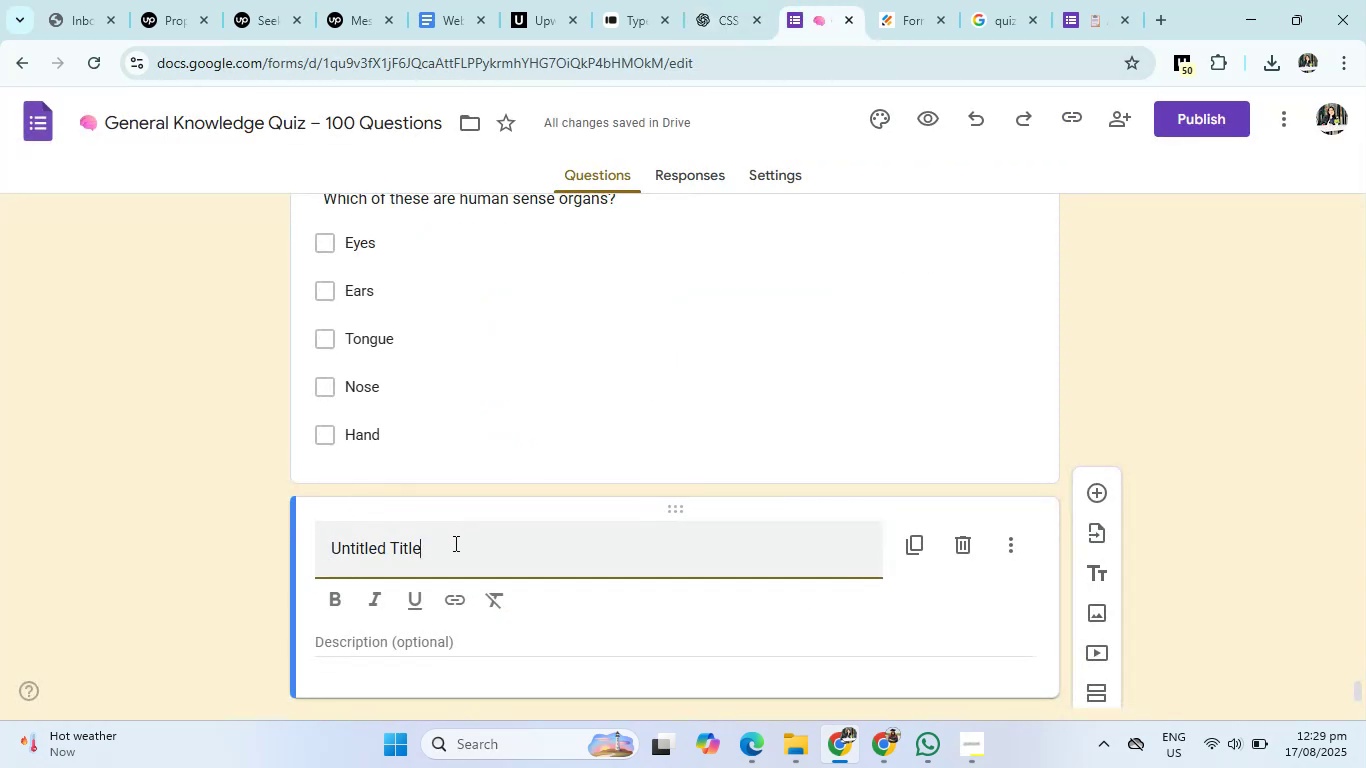 
key(Control+V)
 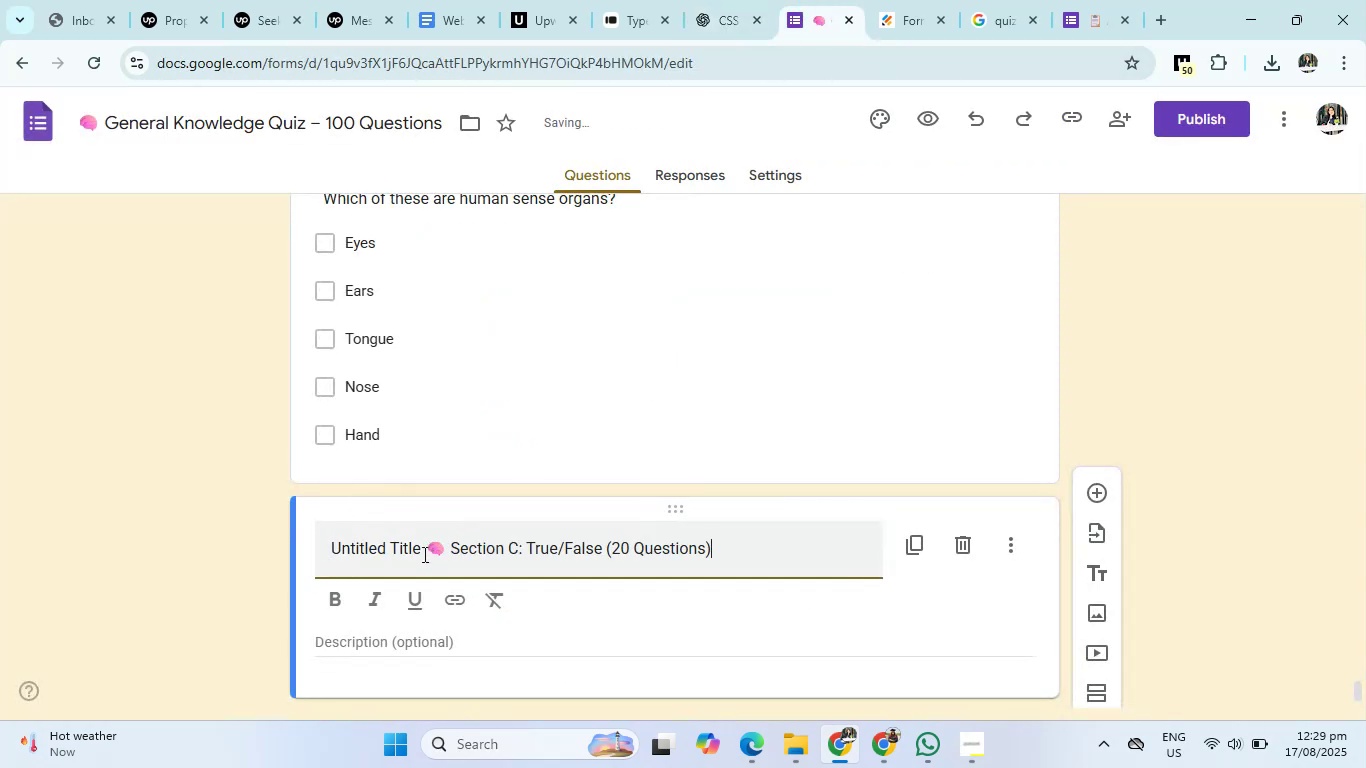 
left_click_drag(start_coordinate=[423, 554], to_coordinate=[239, 540])
 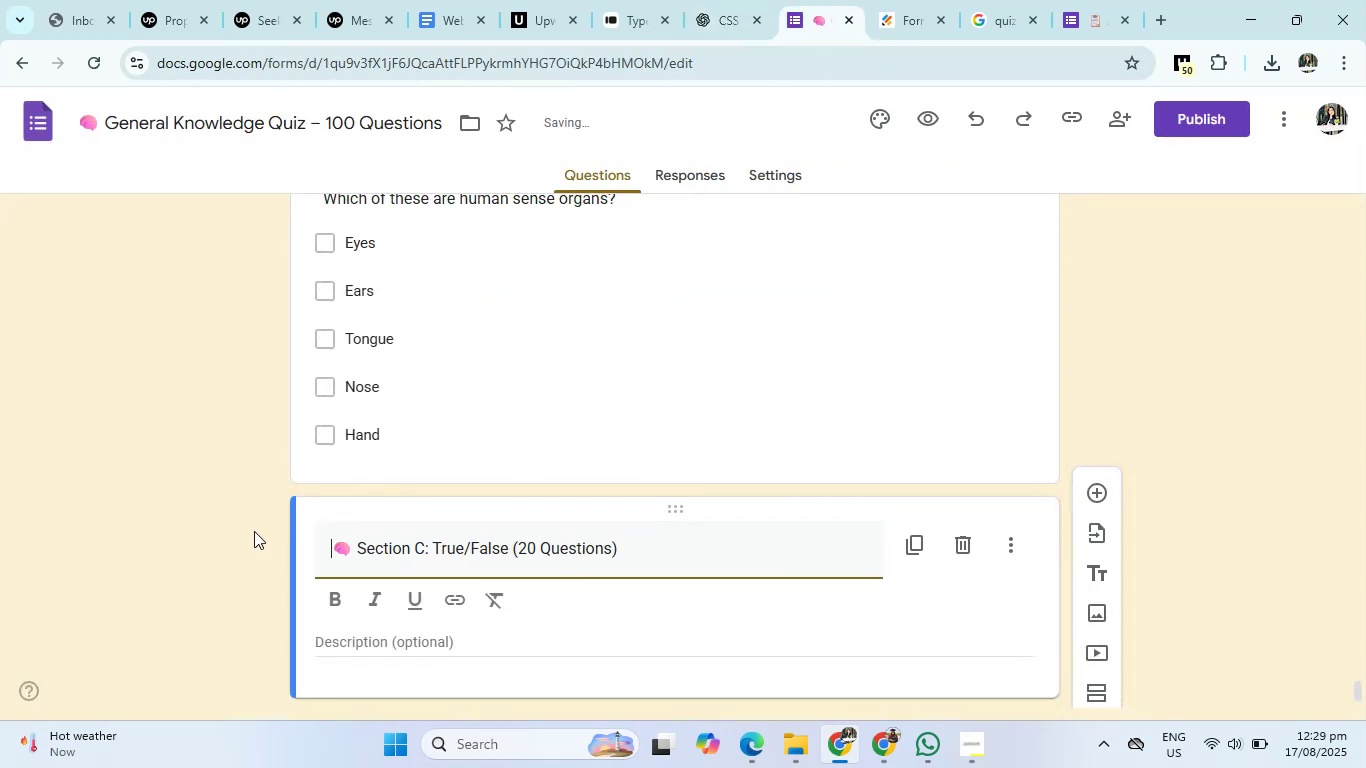 
key(Backspace)
 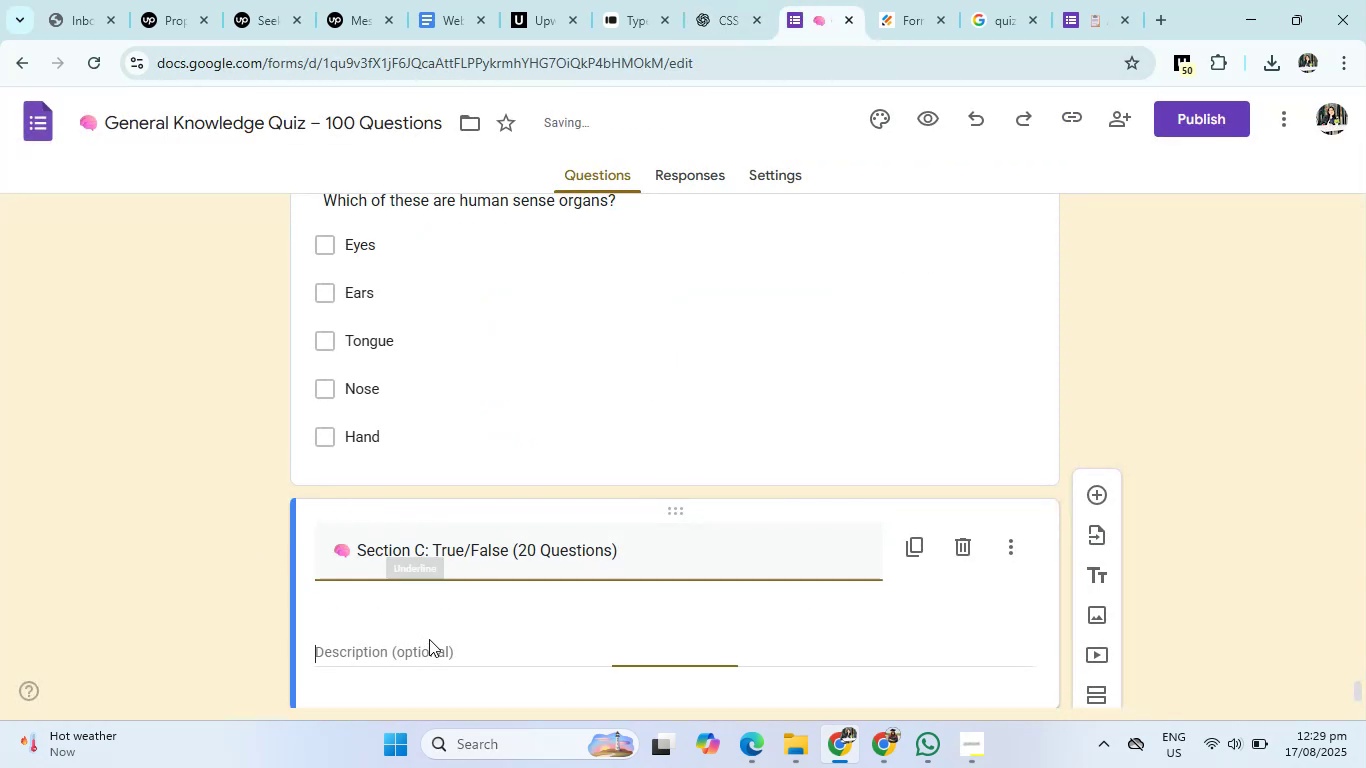 
left_click([429, 639])
 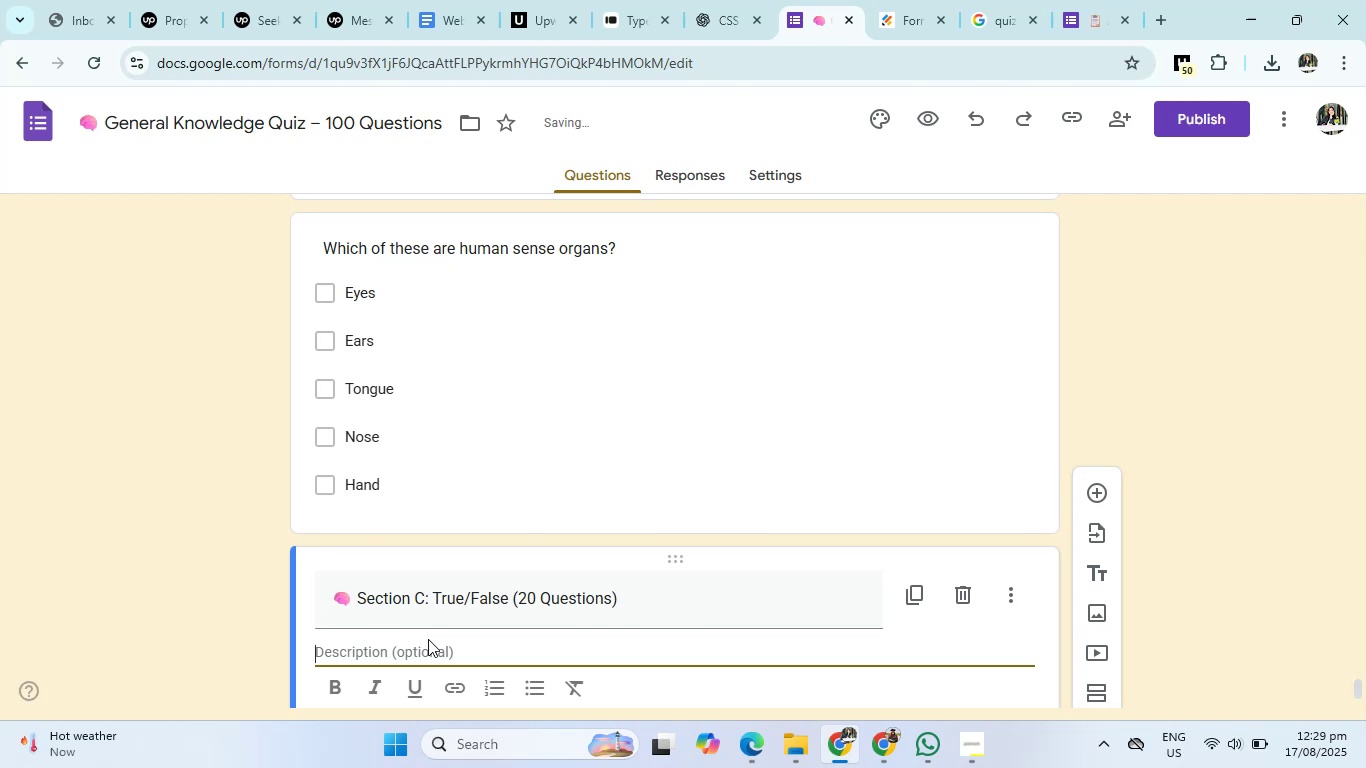 
type(Select the Co)
key(Backspace)
key(Backspace)
type(correct option)
 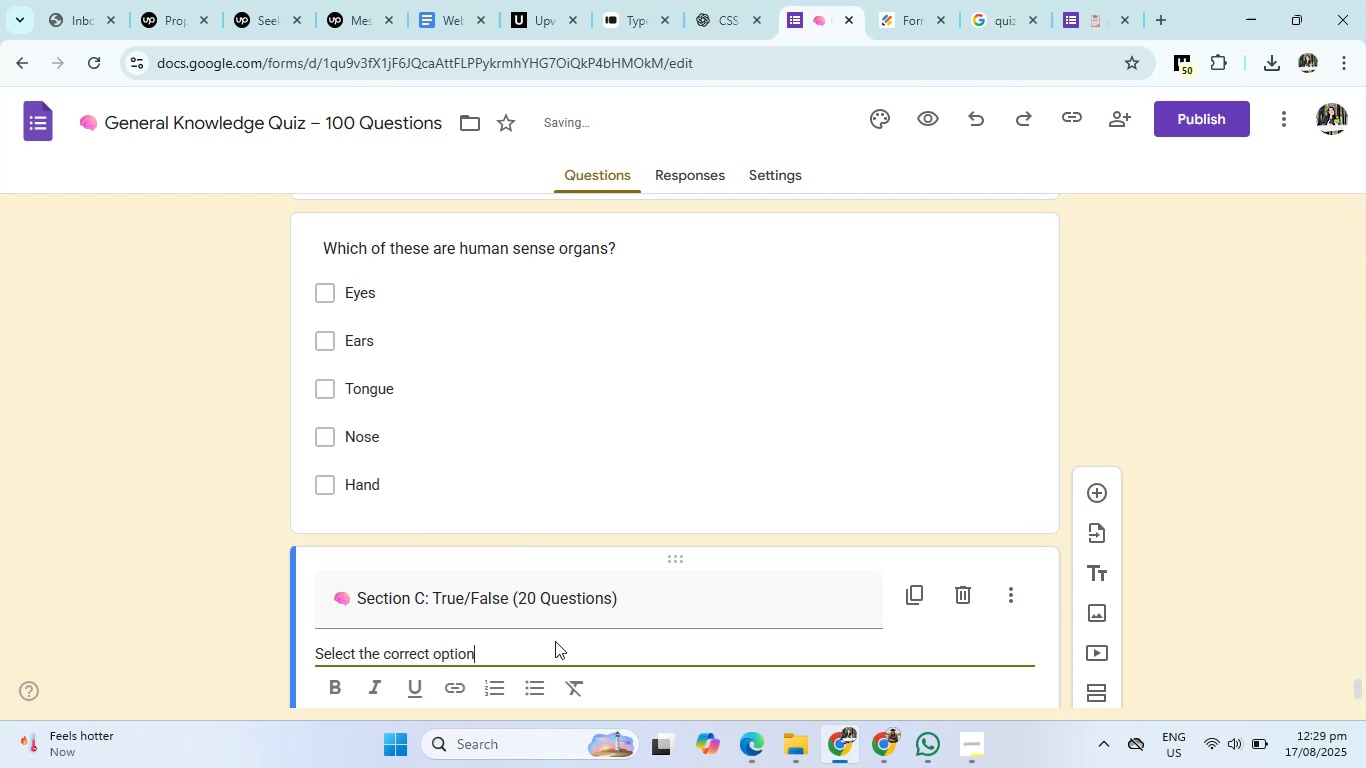 
hold_key(key=Backspace, duration=0.78)
 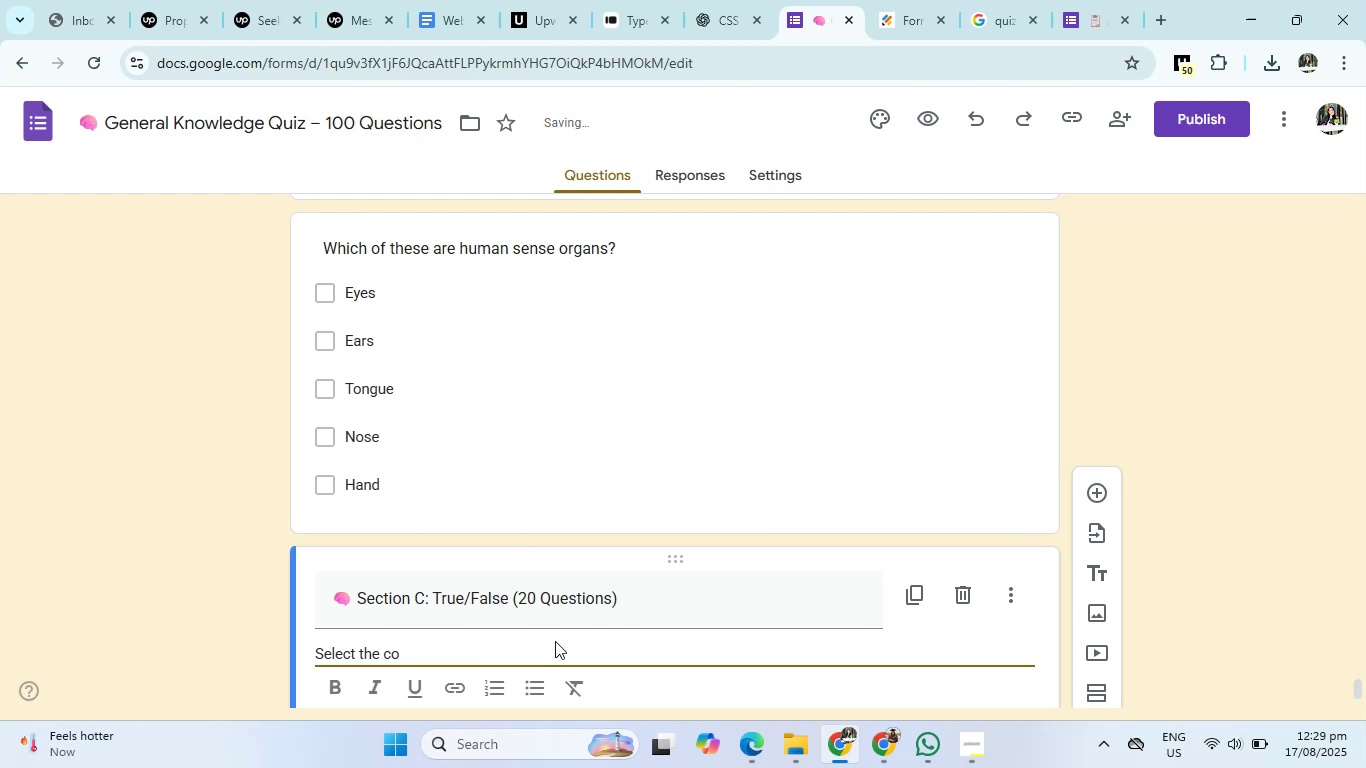 
key(Backspace)
key(Backspace)
key(Backspace)
key(Backspace)
type(between Yes or No)
 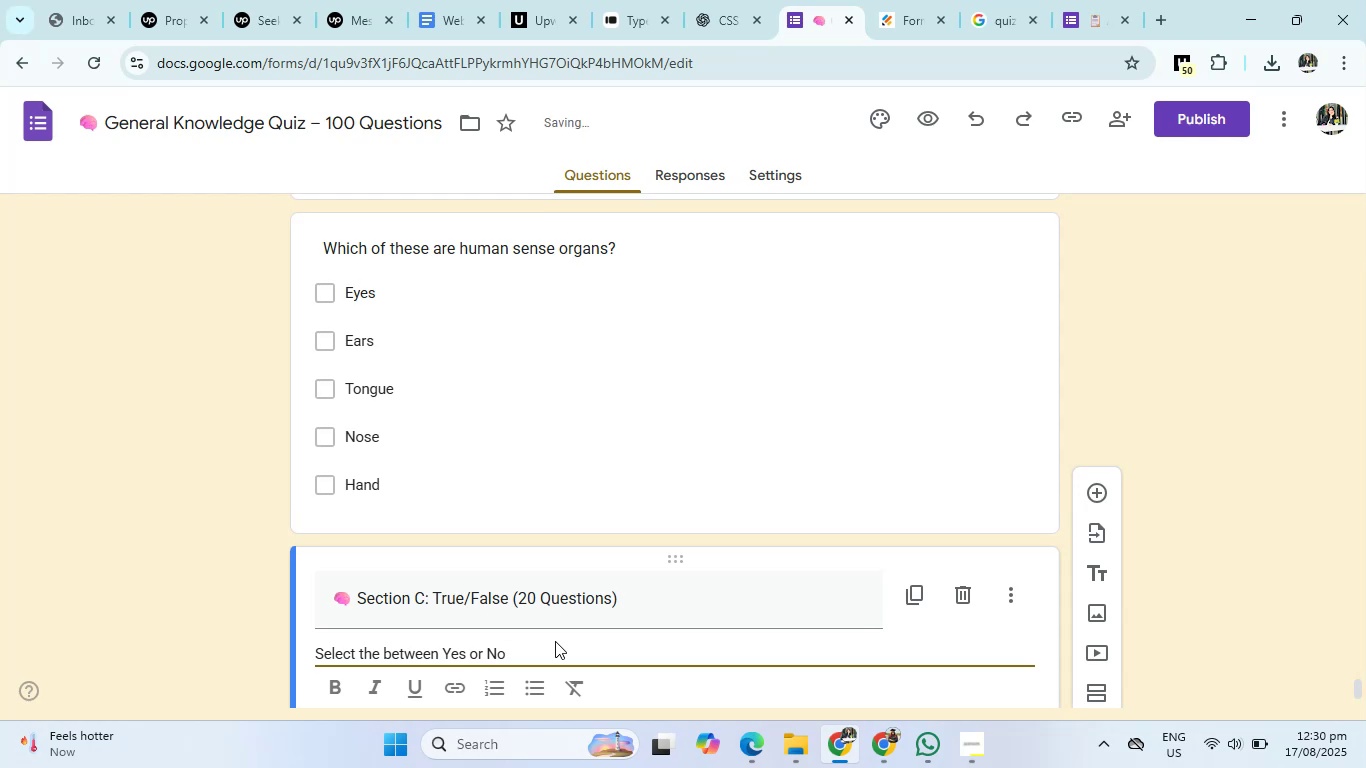 
scroll: coordinate [641, 421], scroll_direction: down, amount: 3.0
 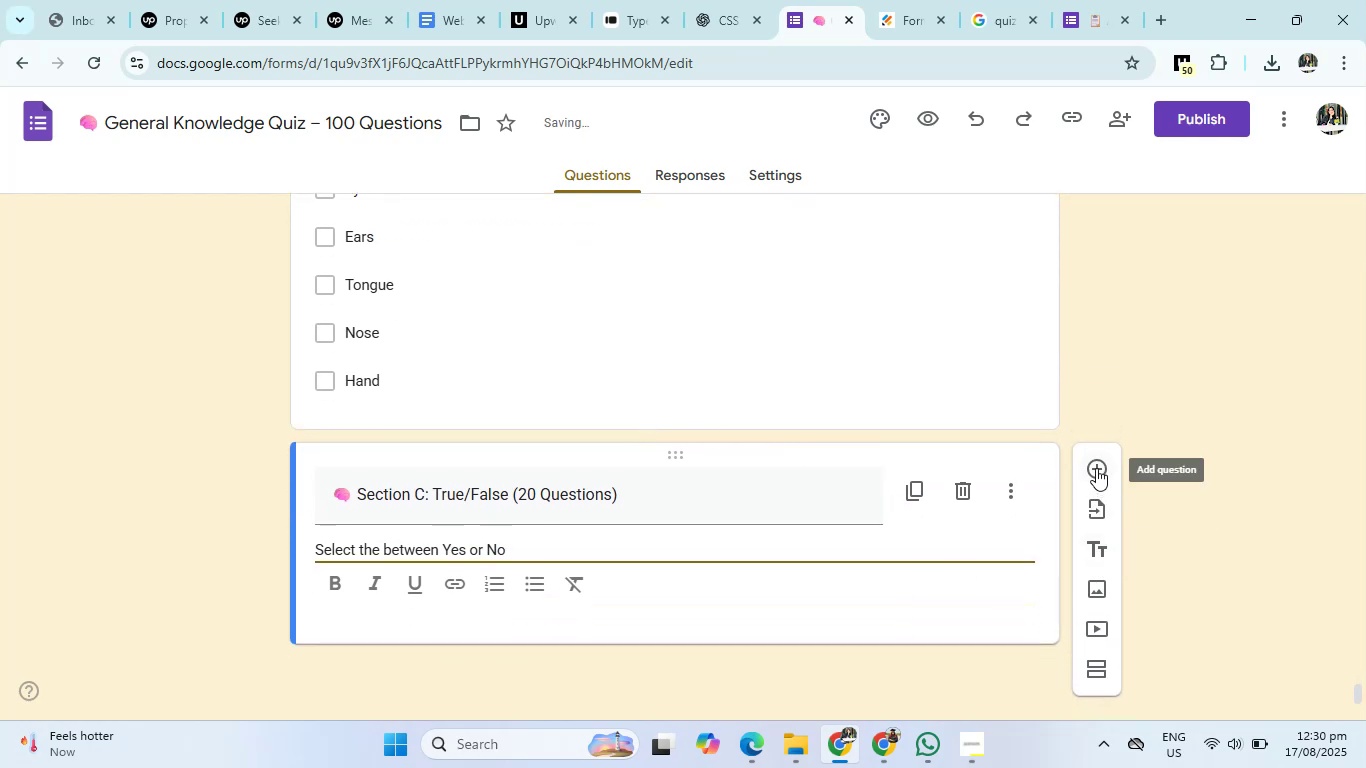 
left_click([1096, 468])
 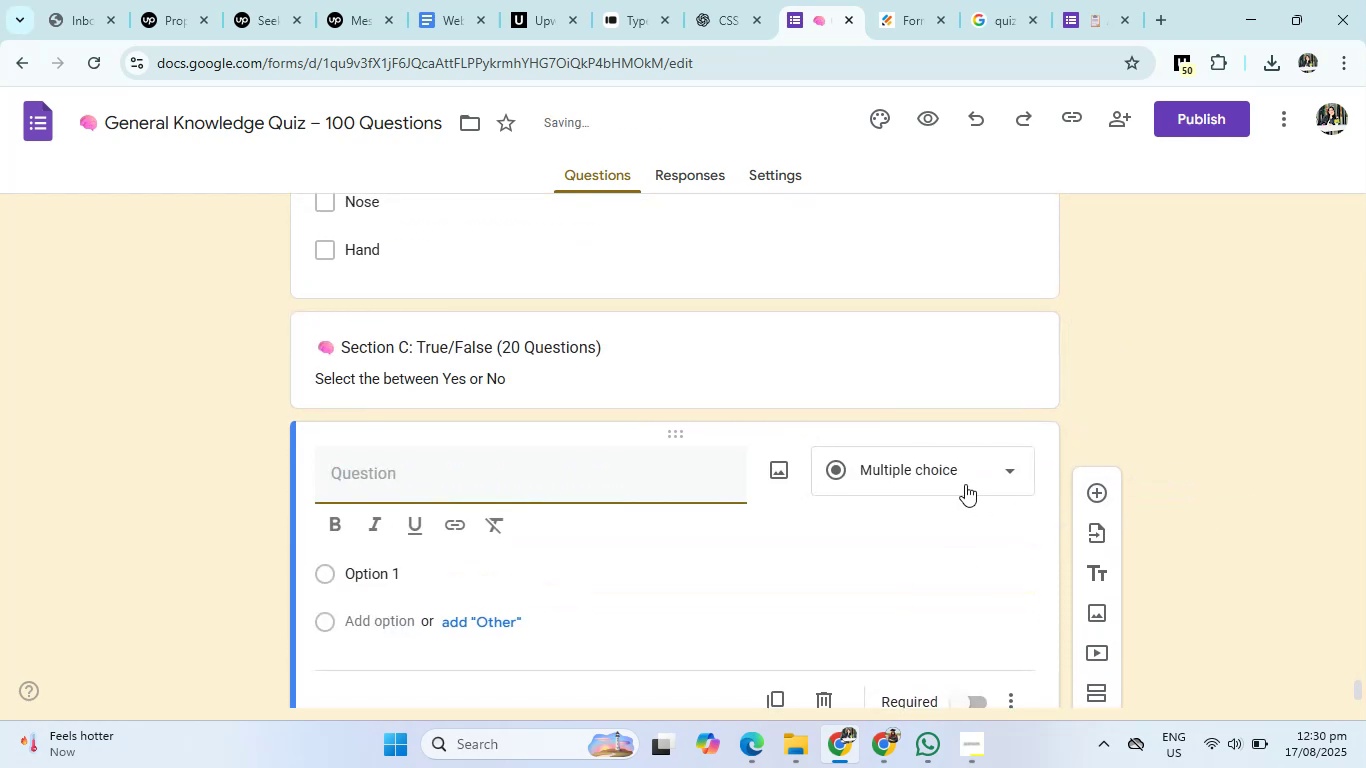 
left_click([965, 484])
 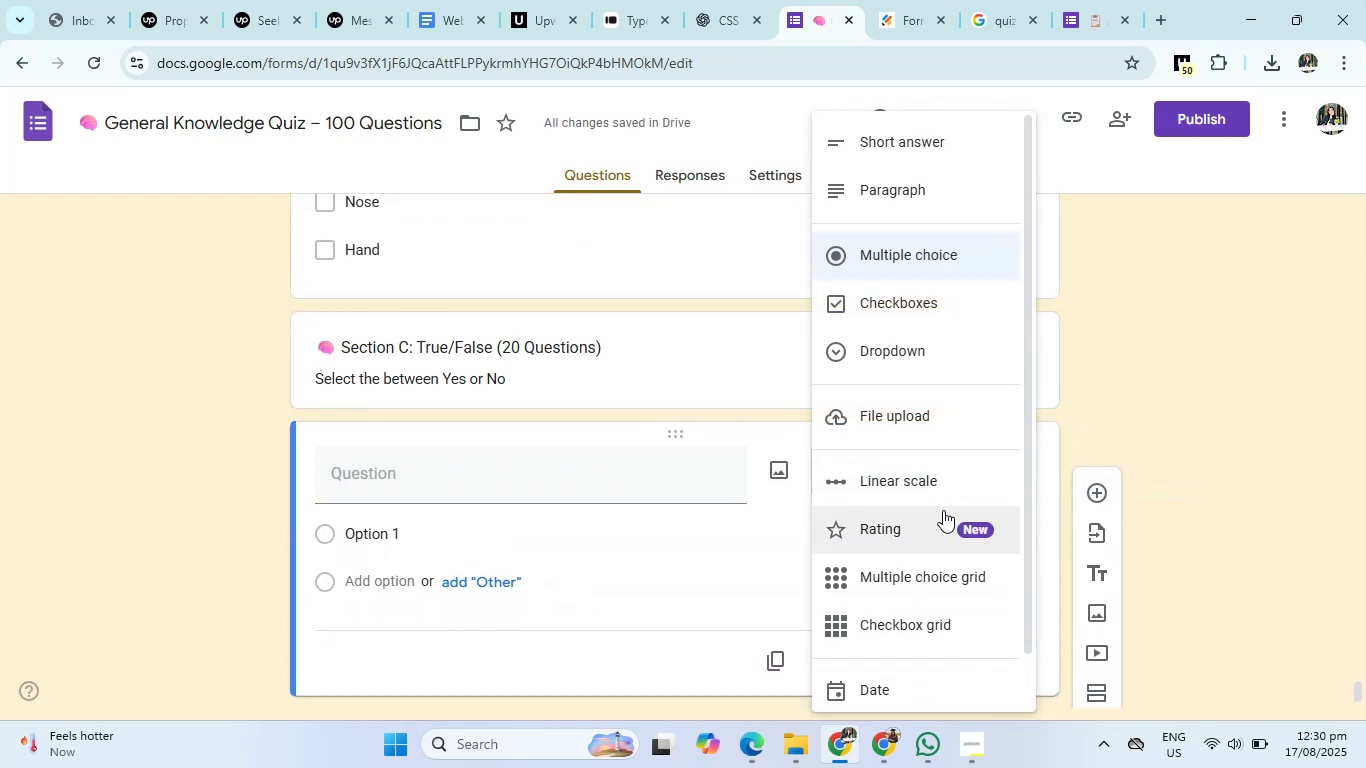 
scroll: coordinate [924, 621], scroll_direction: down, amount: 2.0
 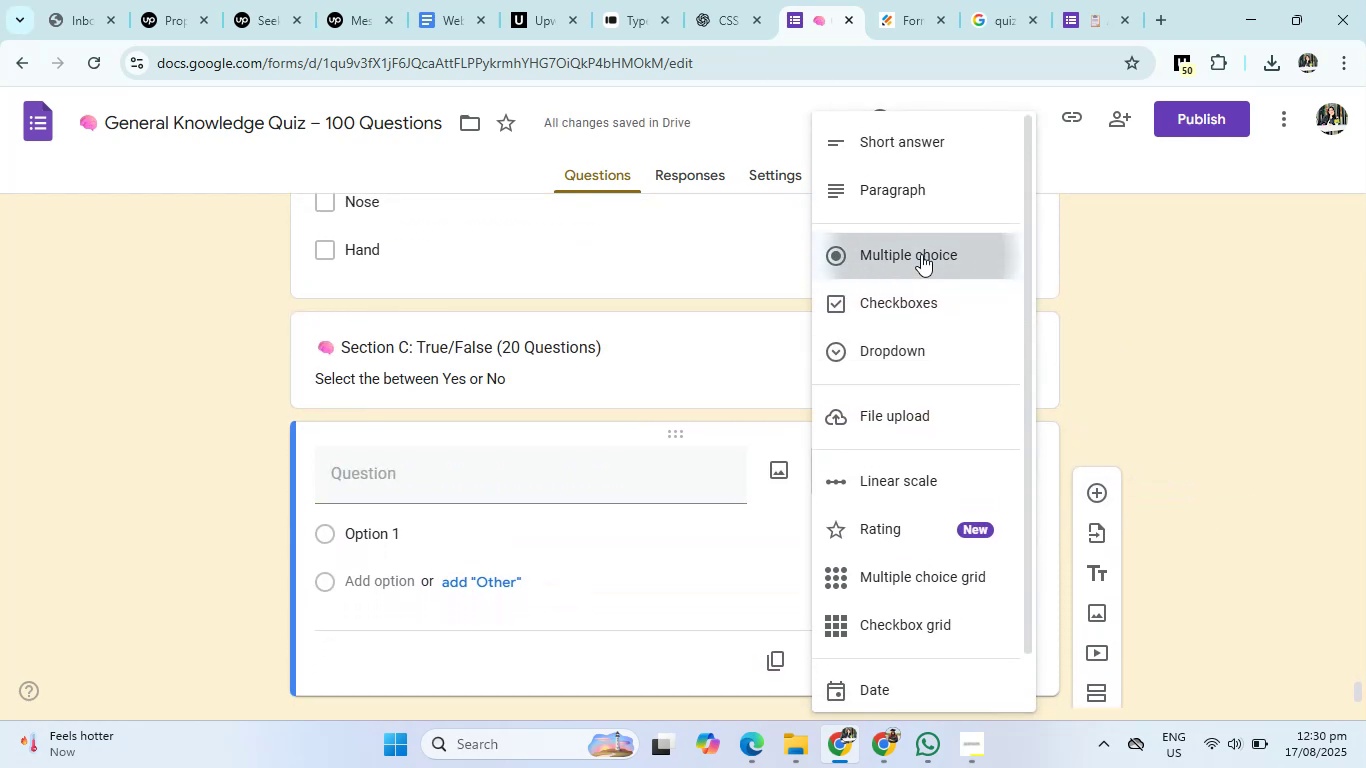 
left_click([921, 254])
 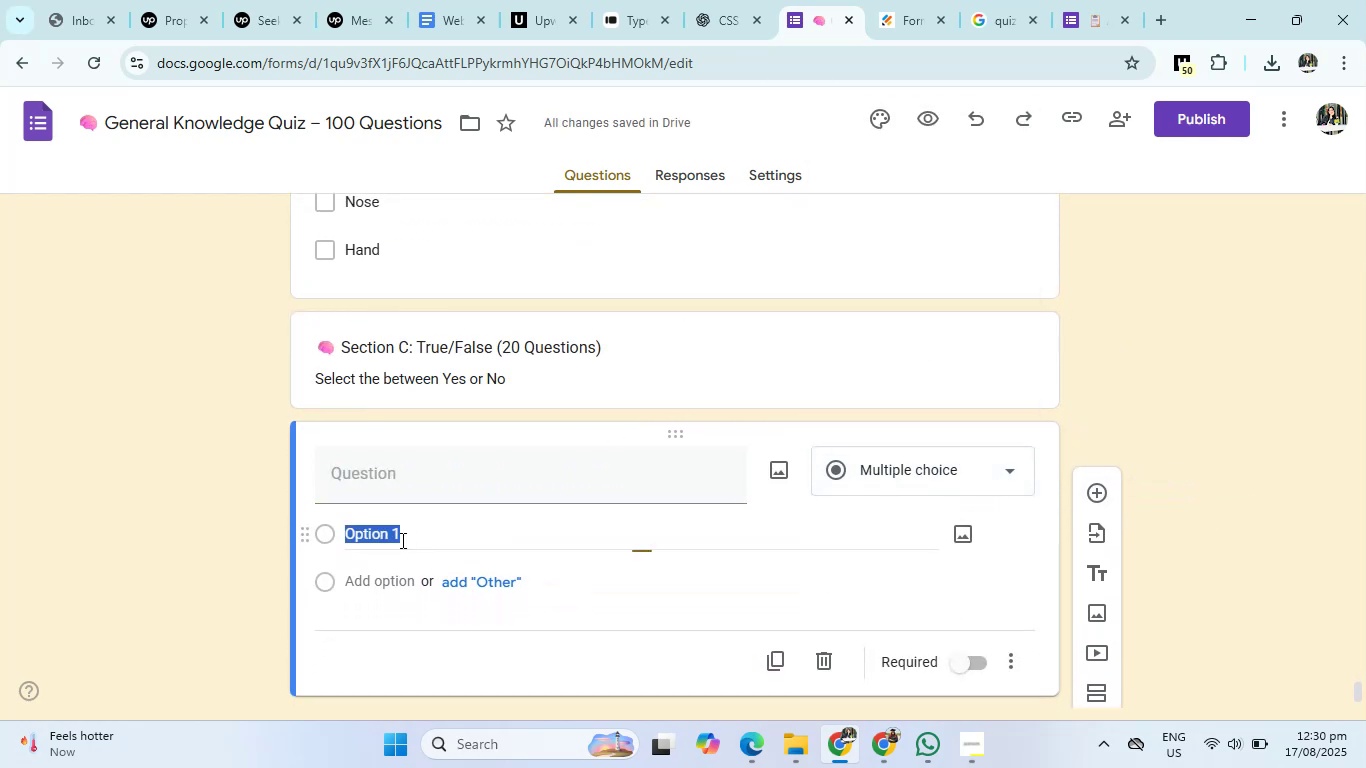 
left_click([401, 540])
 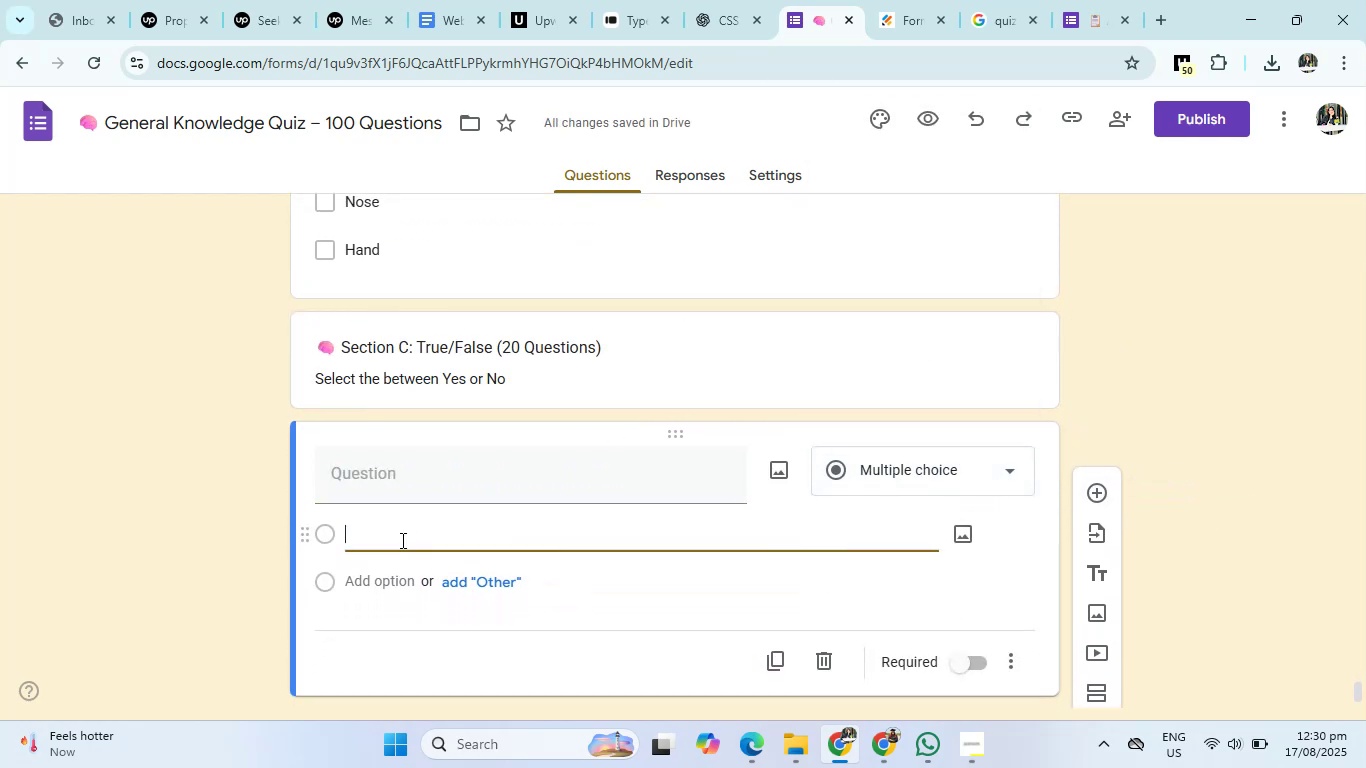 
key(Backspace)
type(YEs)
key(Backspace)
key(Backspace)
type(es)
 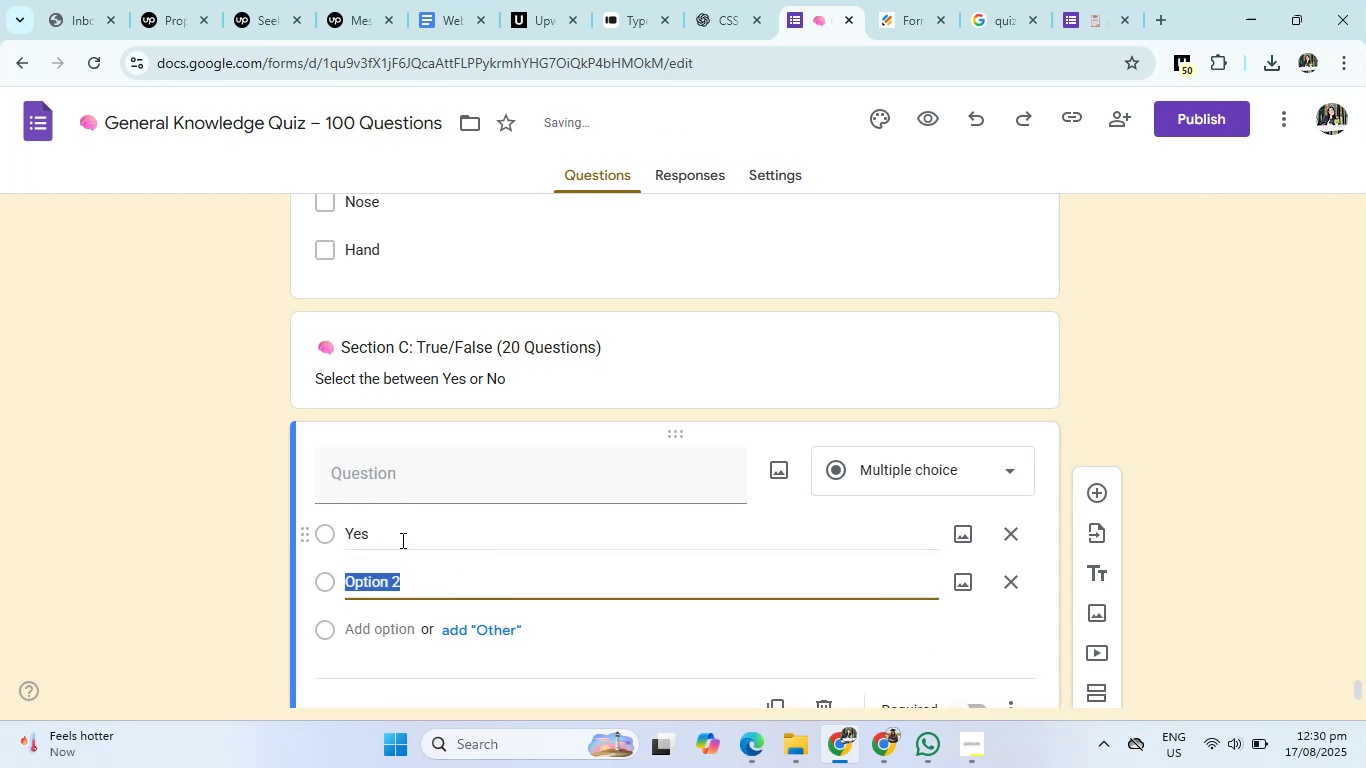 
 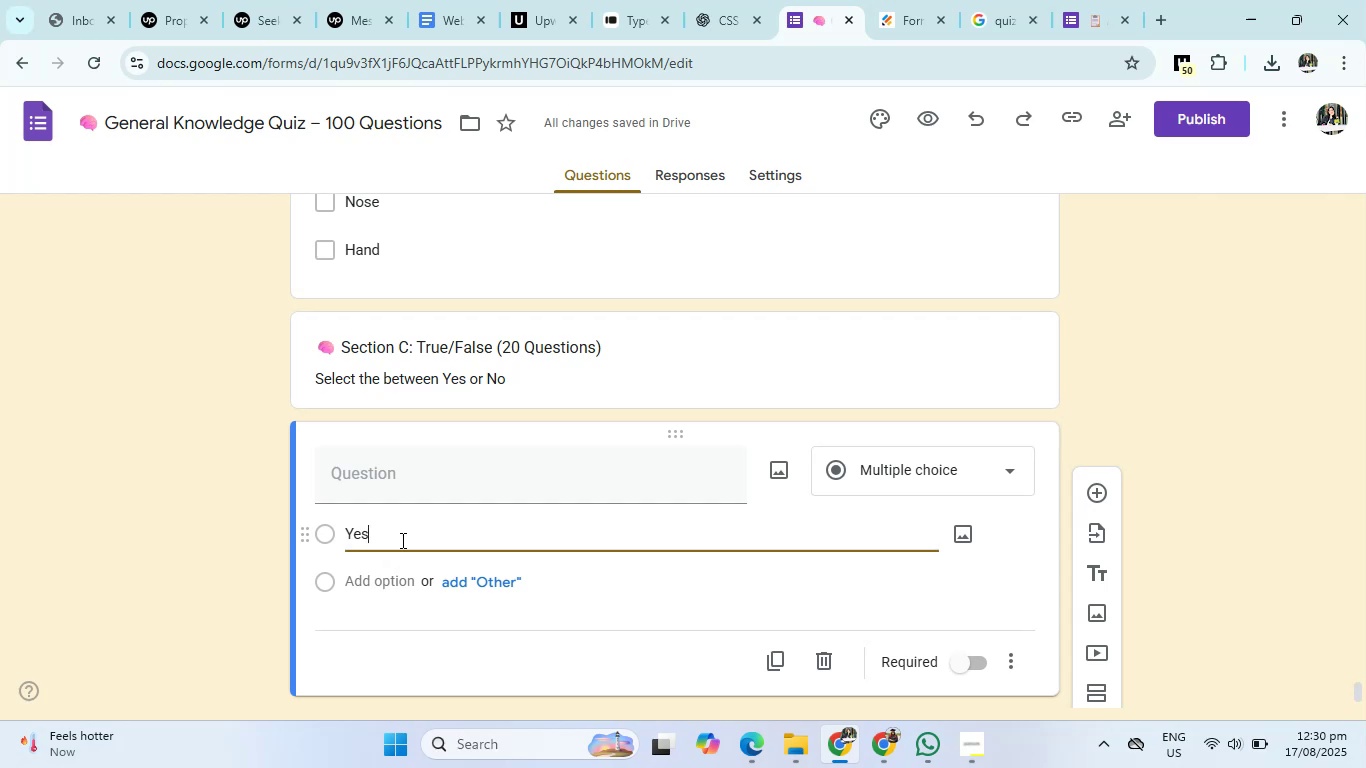 
key(Enter)
 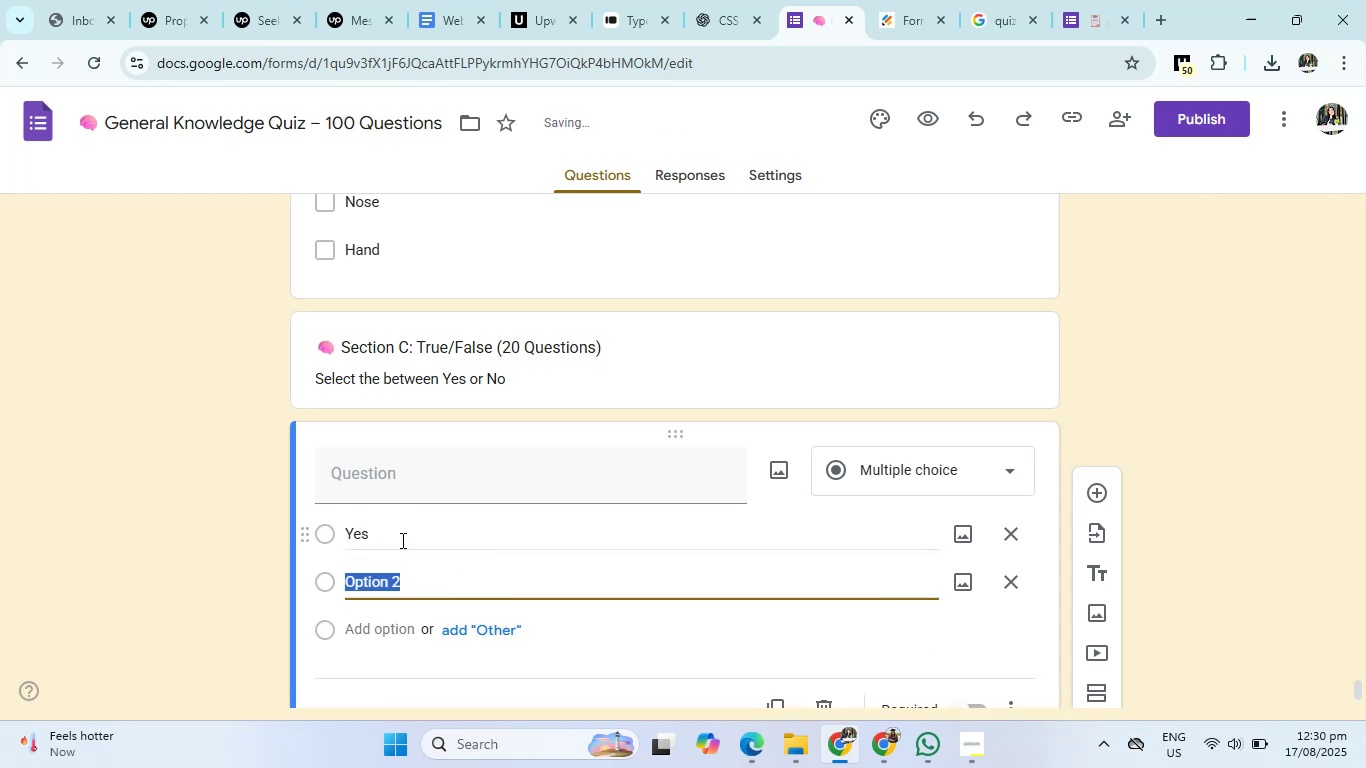 
type(No)
 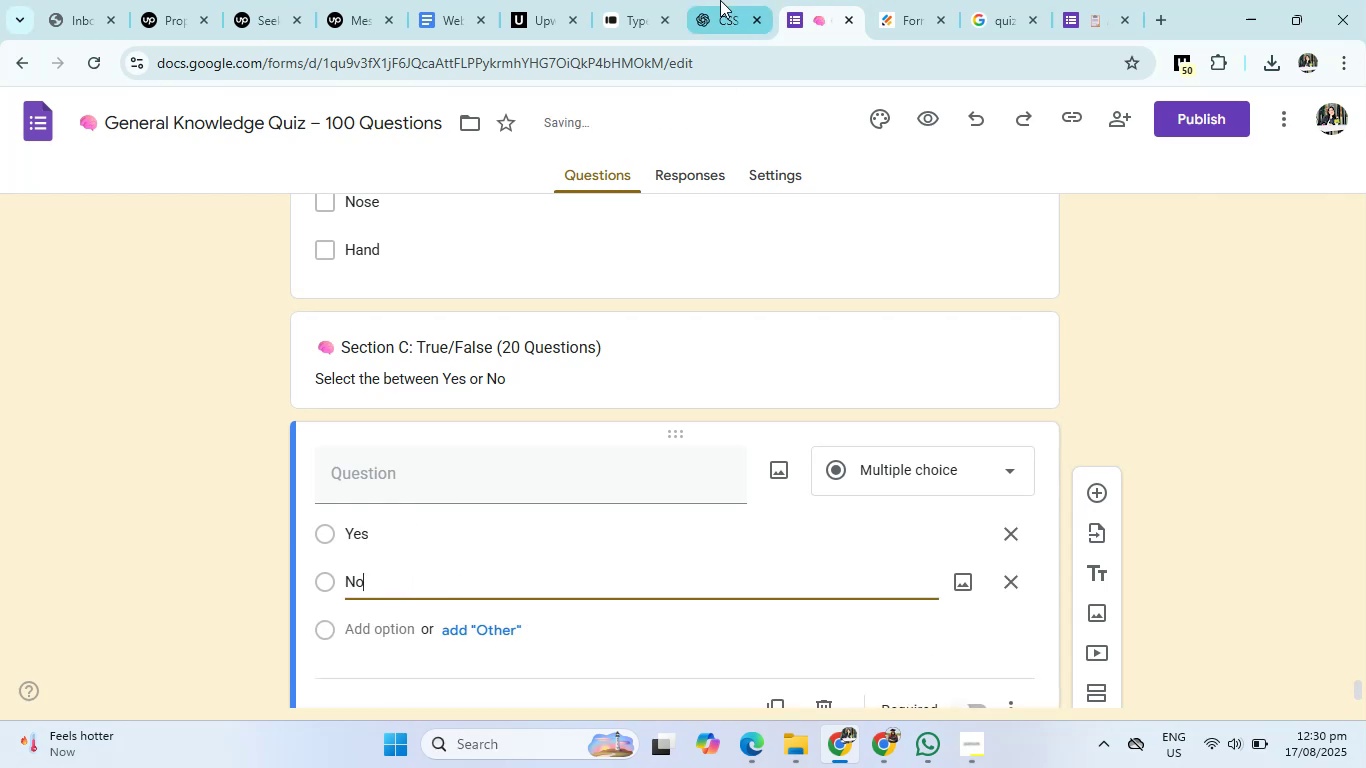 
left_click([720, 0])
 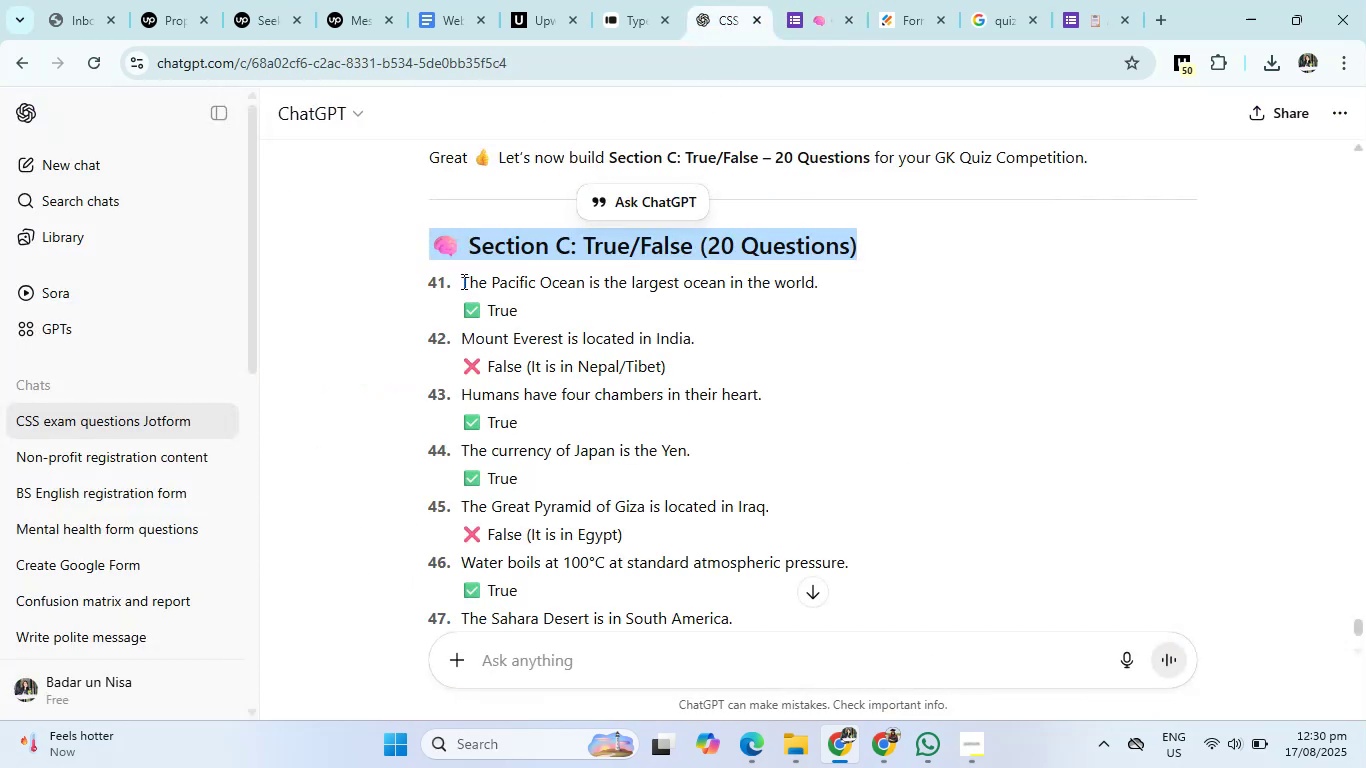 
left_click_drag(start_coordinate=[462, 281], to_coordinate=[877, 290])
 